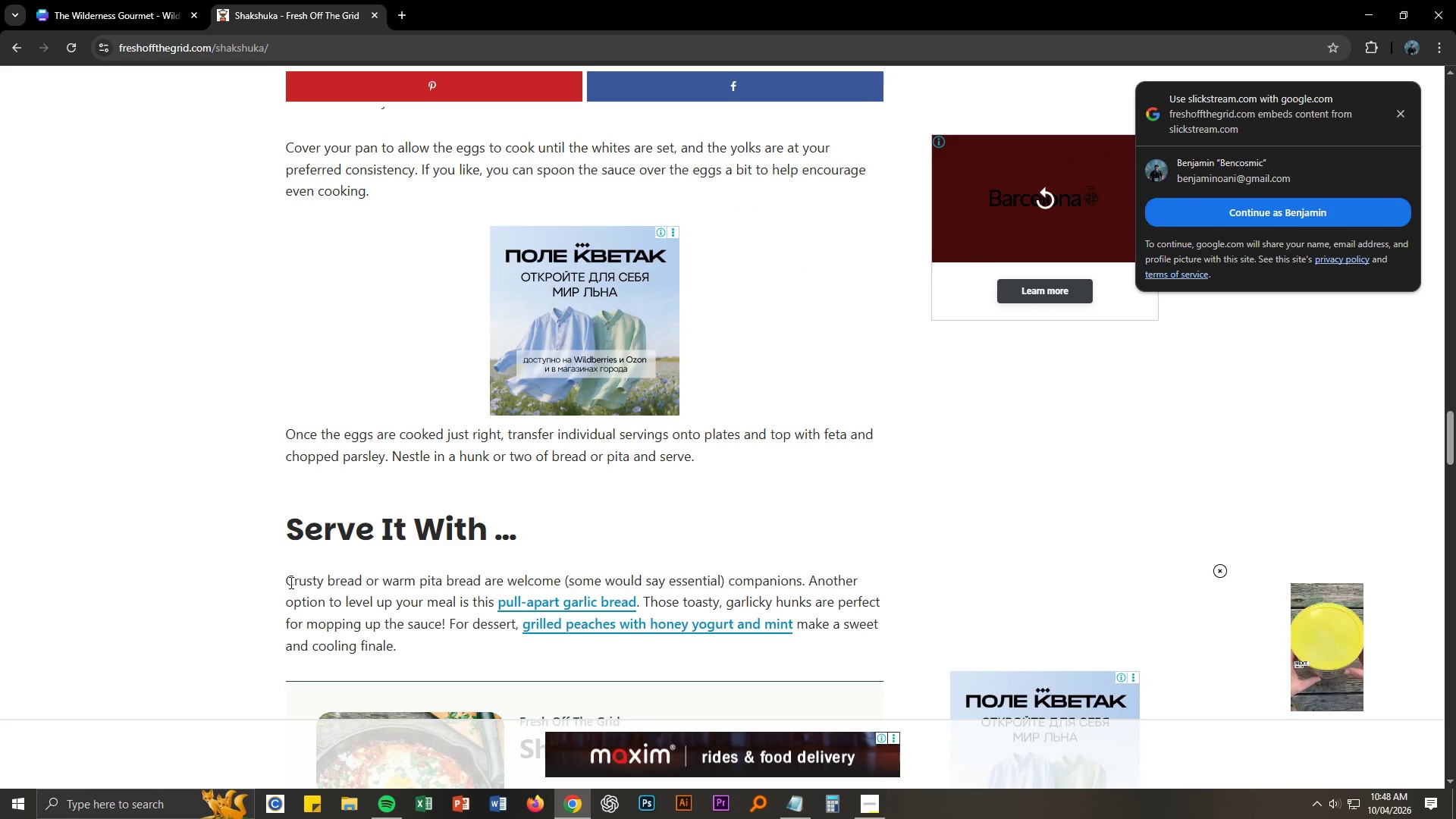 
left_click_drag(start_coordinate=[290, 582], to_coordinate=[635, 609])
 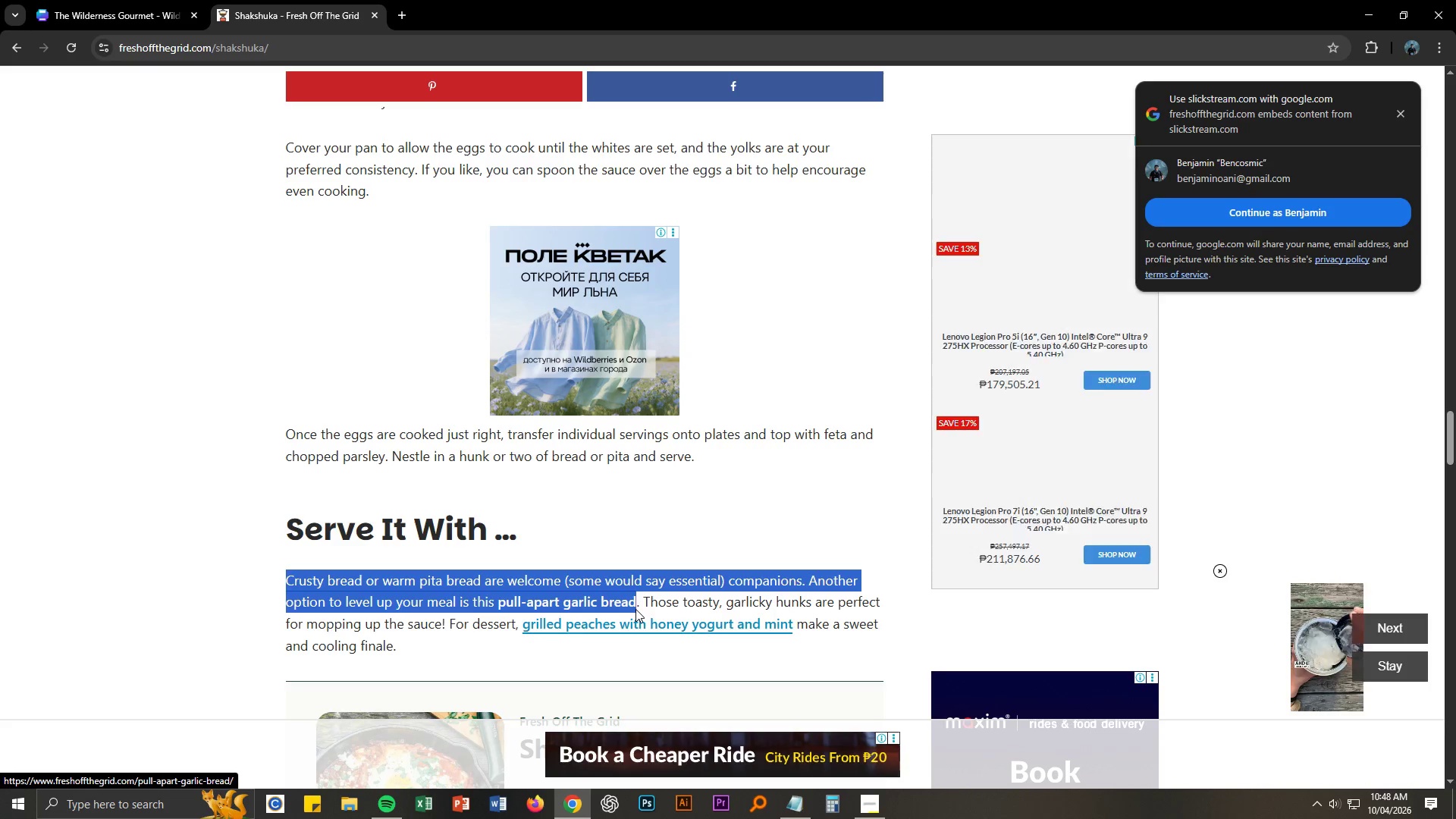 
key(Control+ControlLeft)
 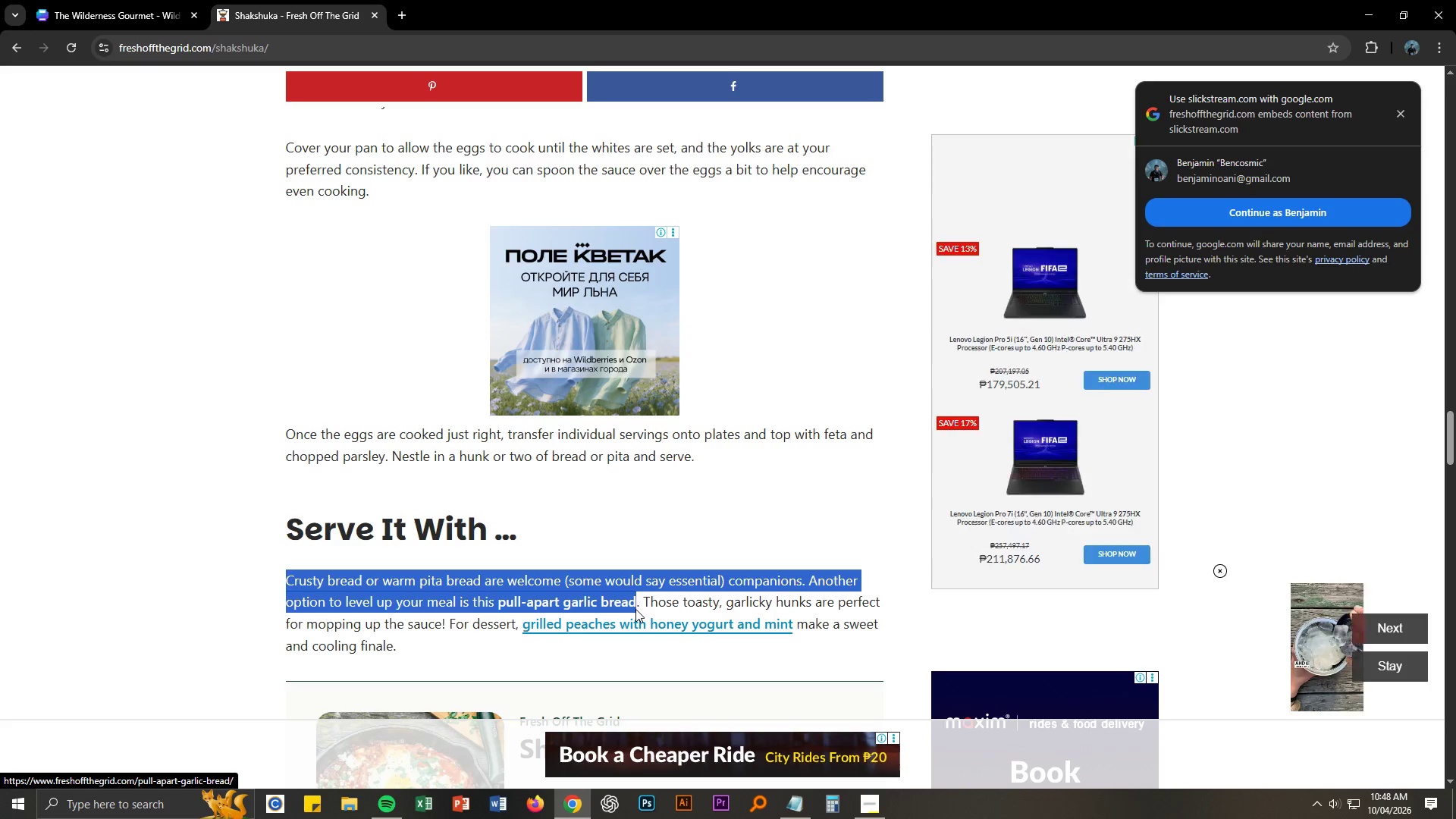 
key(Control+C)
 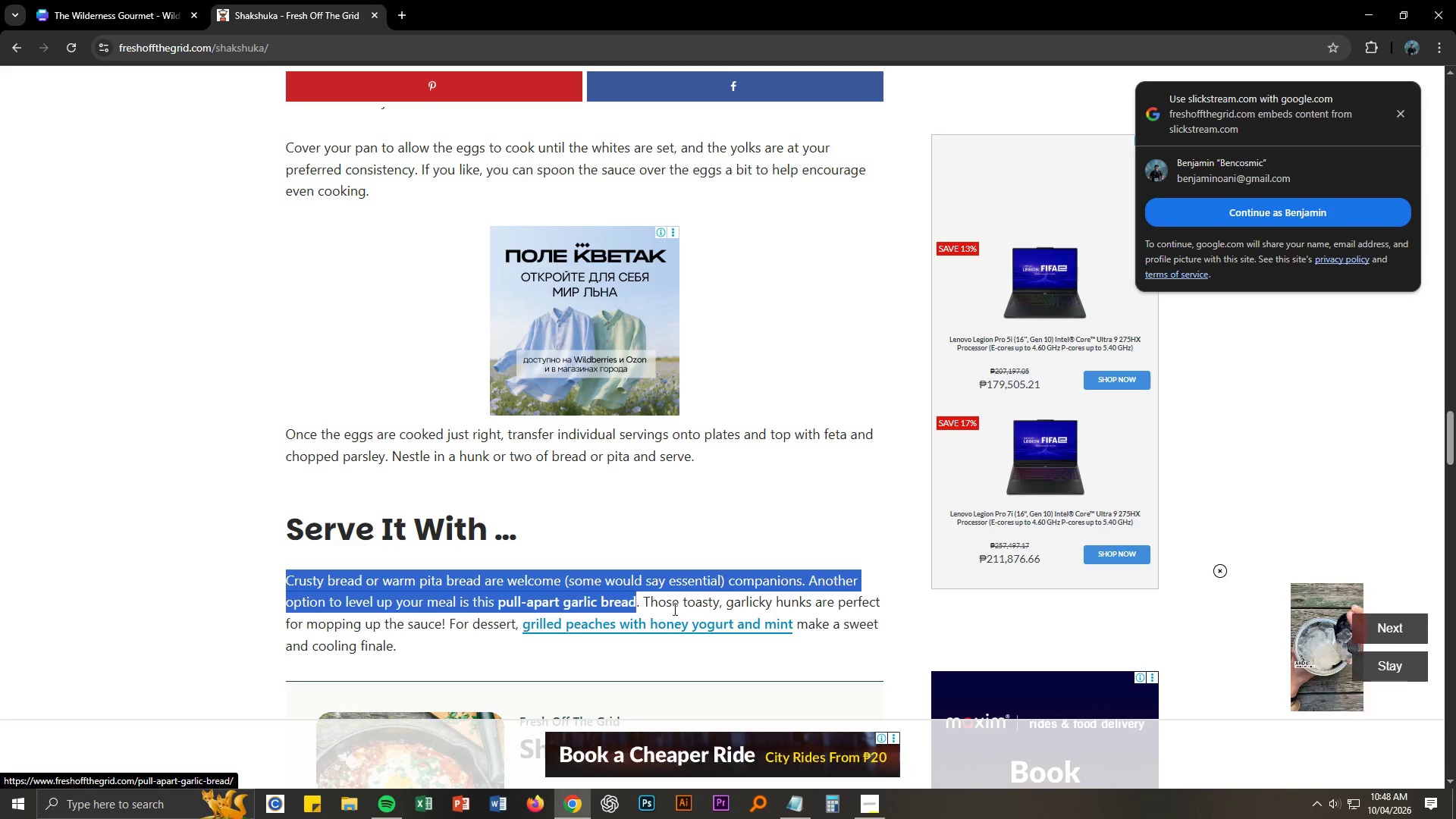 
key(Alt+AltLeft)
 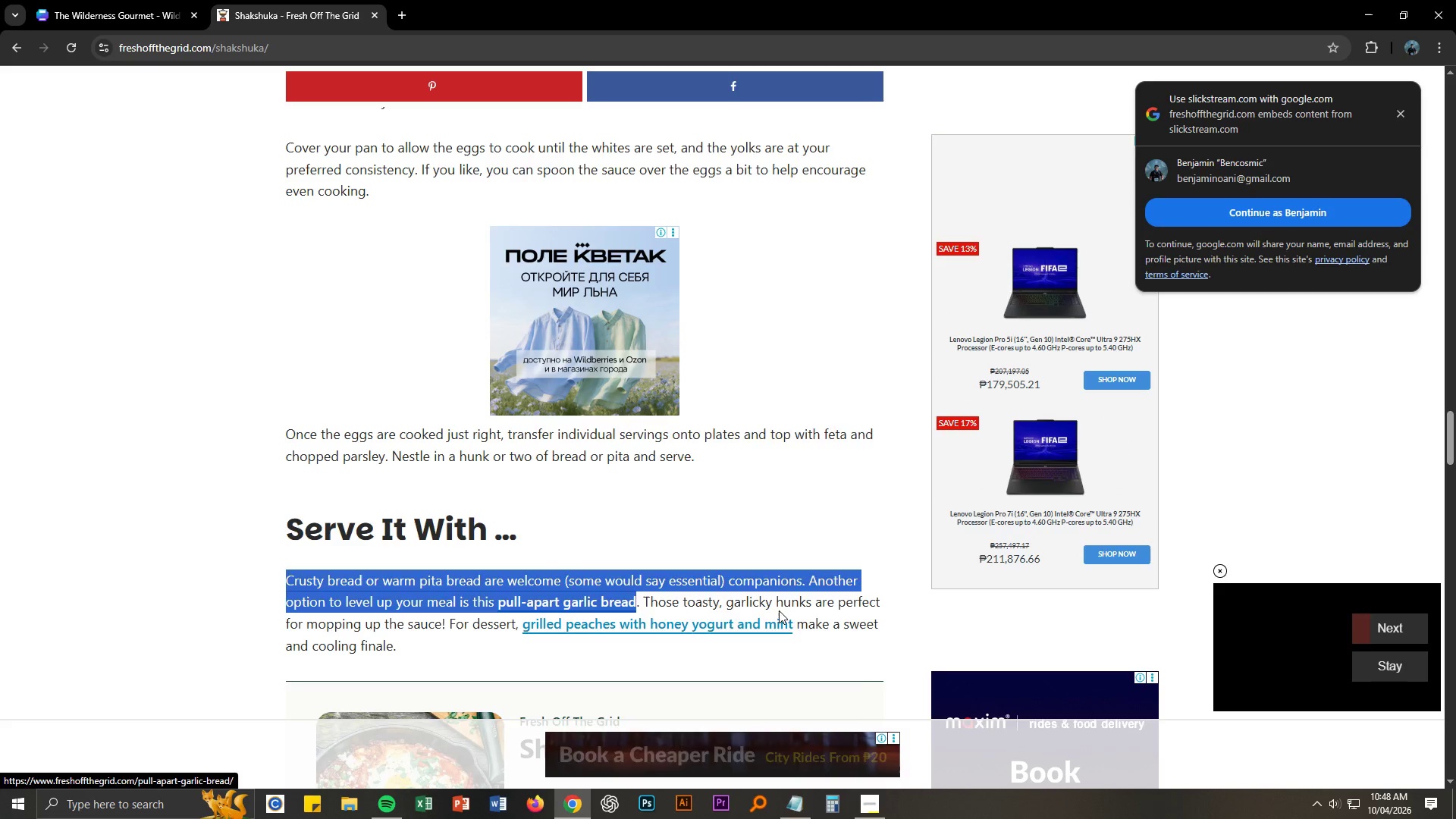 
key(Alt+Tab)
 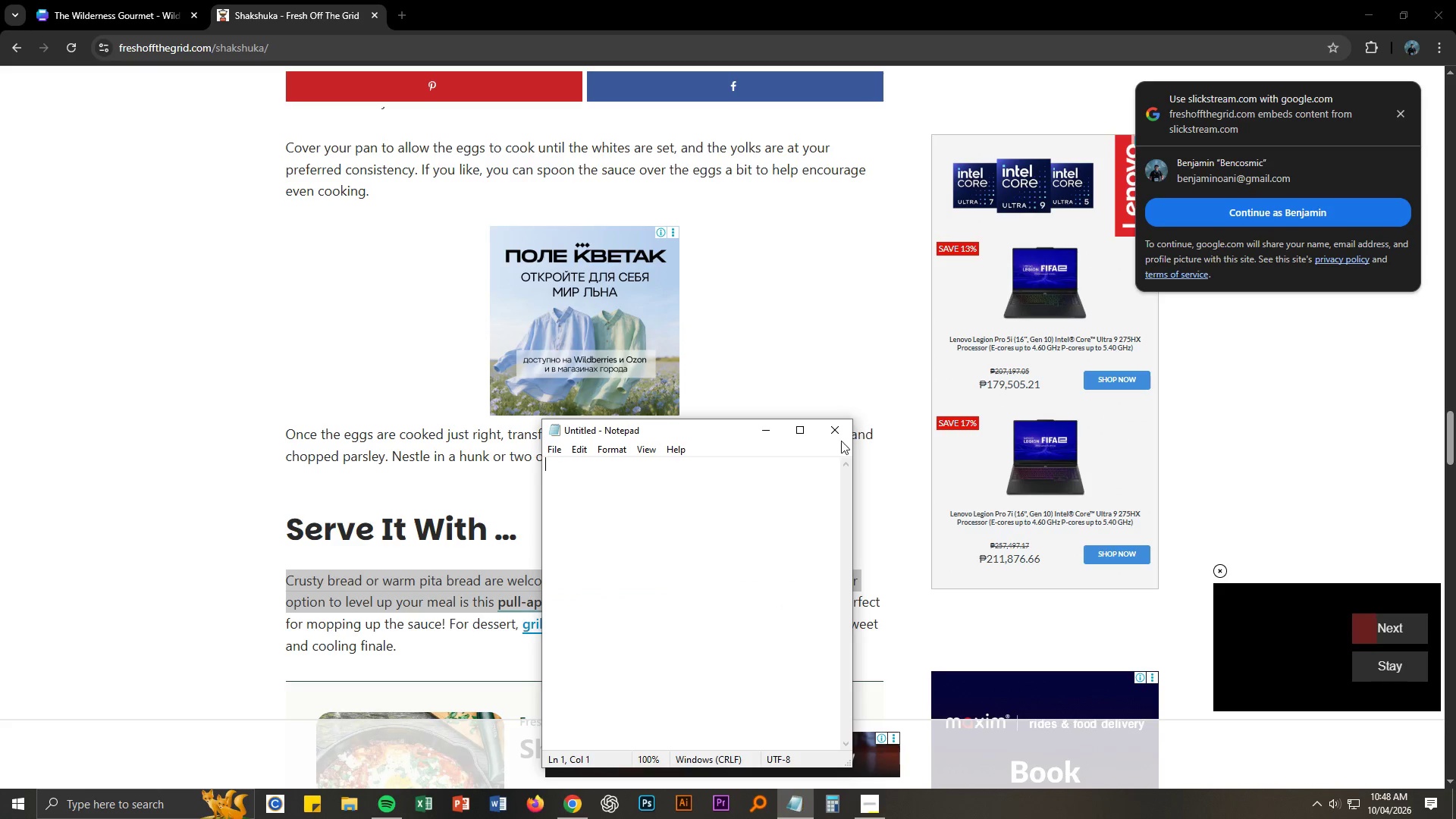 
key(Control+ControlLeft)
 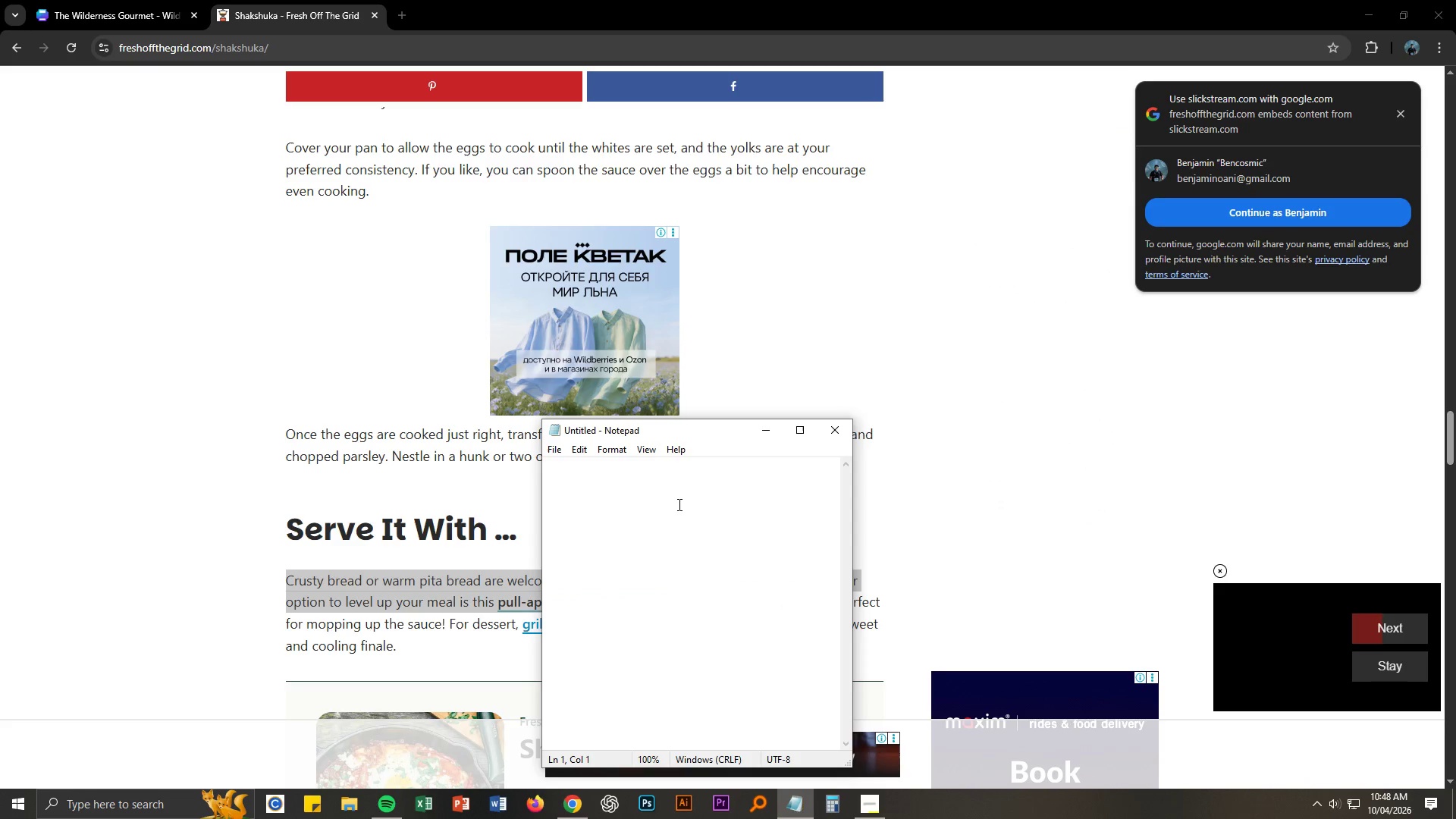 
key(Control+V)
 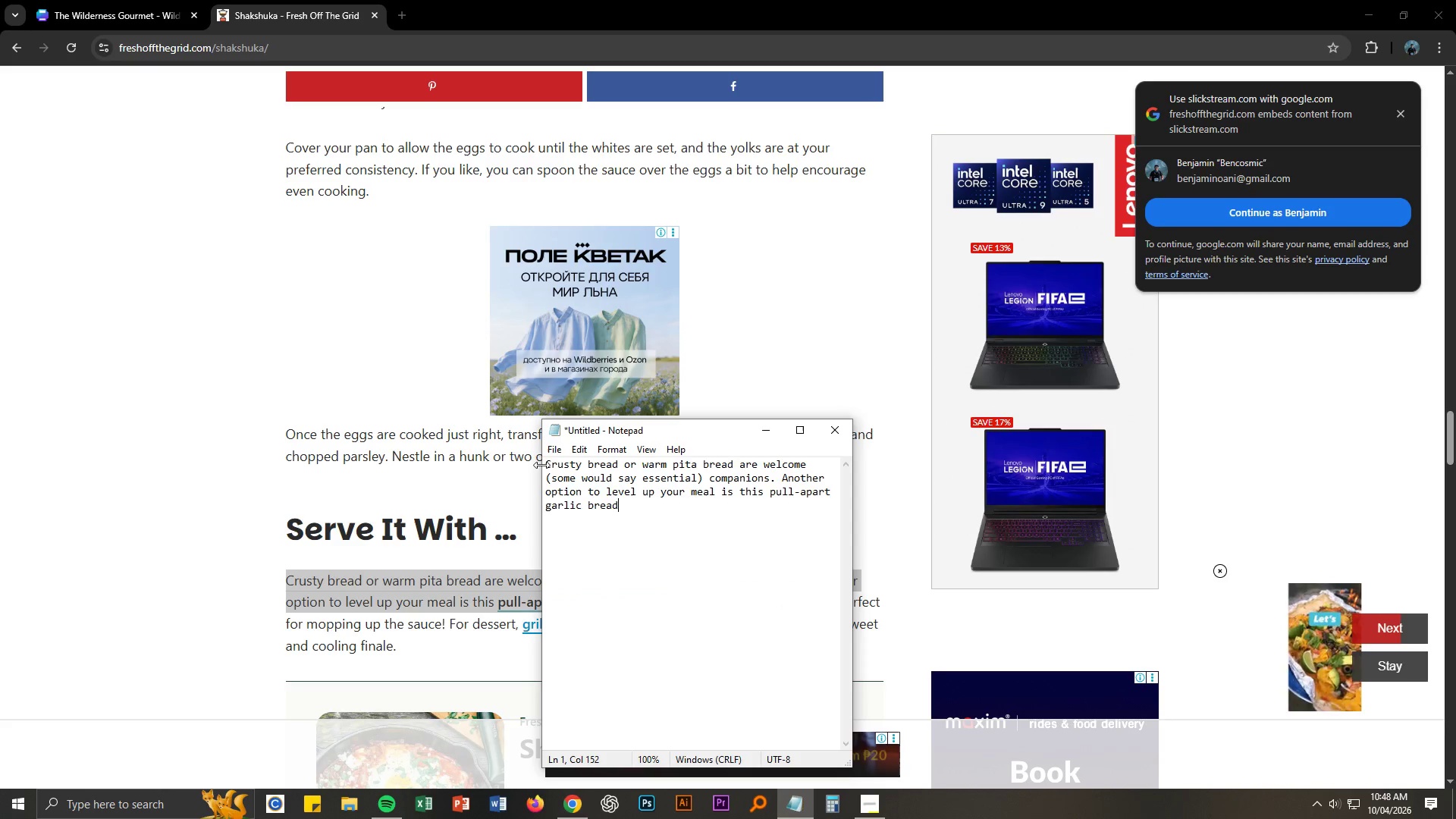 
double_click([546, 466])
 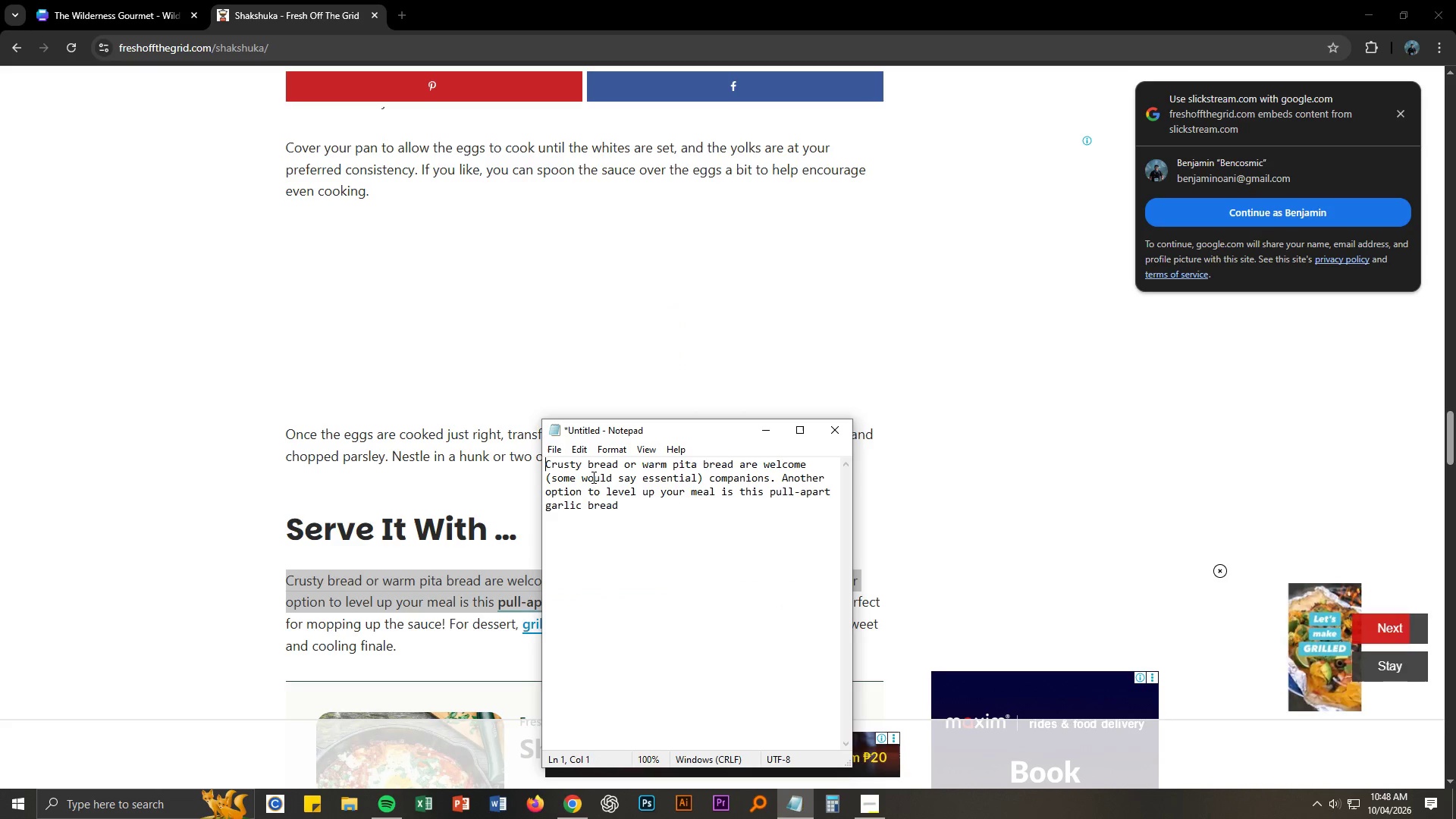 
type(Serve it with )
 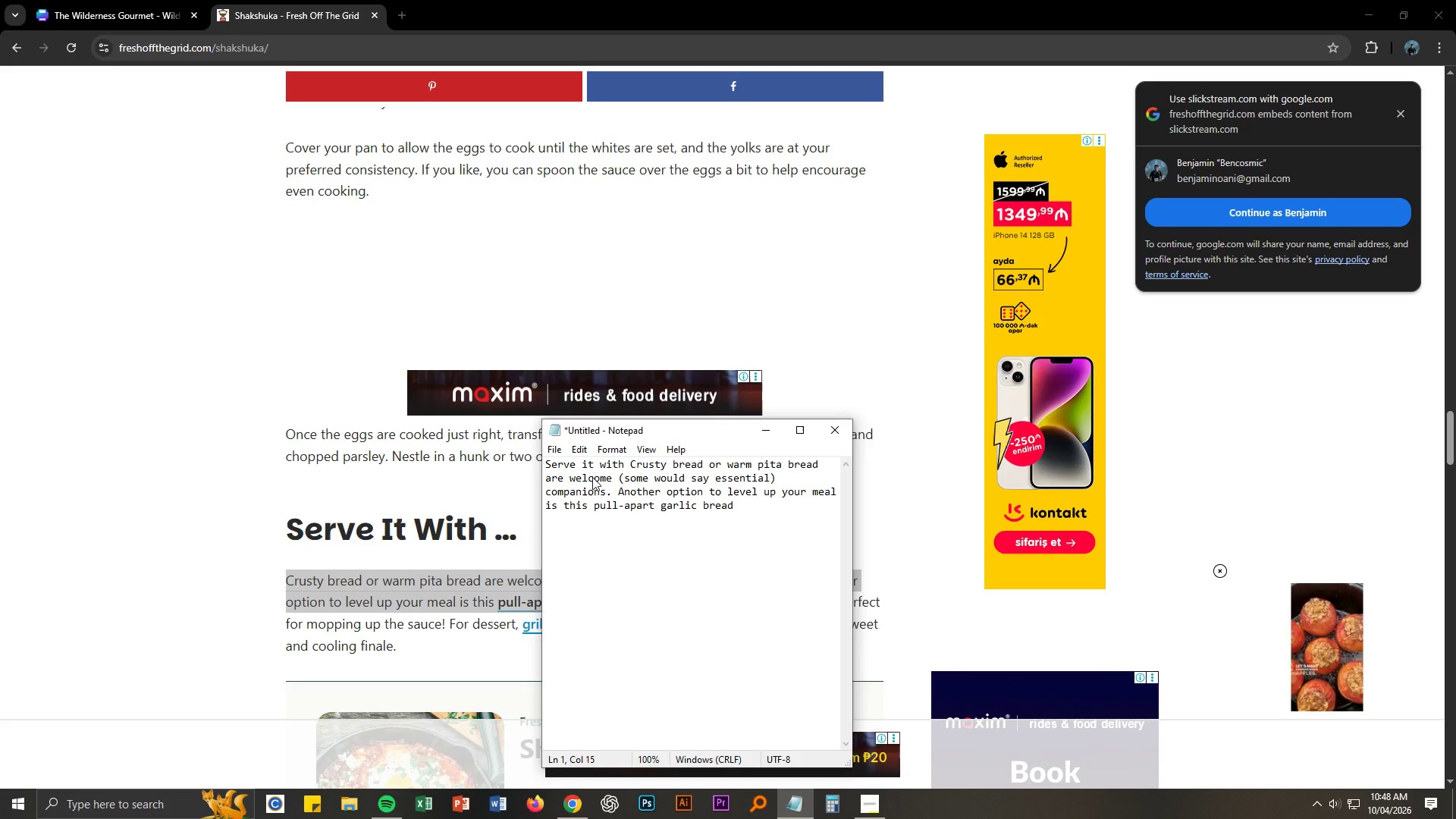 
key(ArrowRight)
 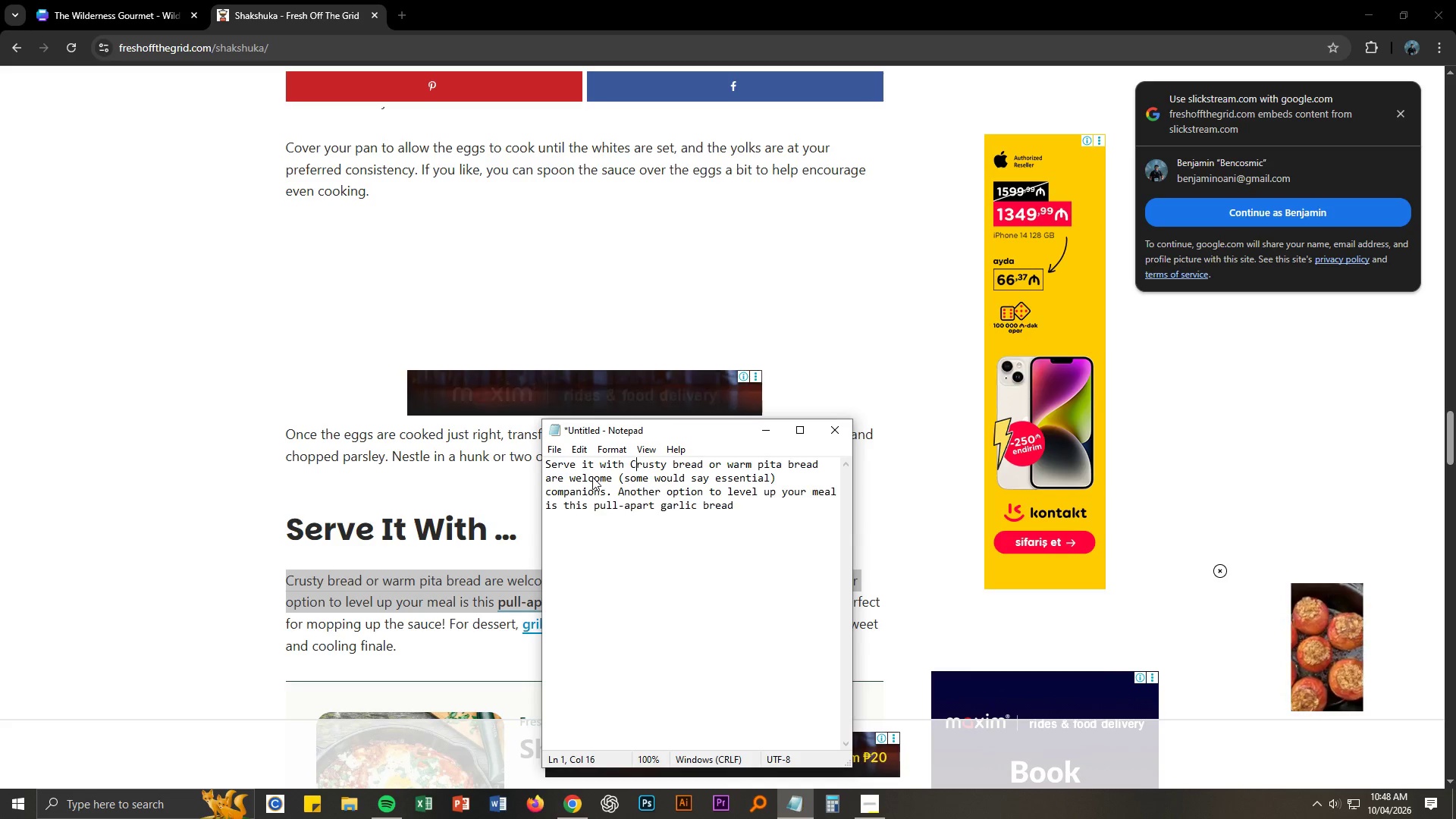 
key(Backspace)
 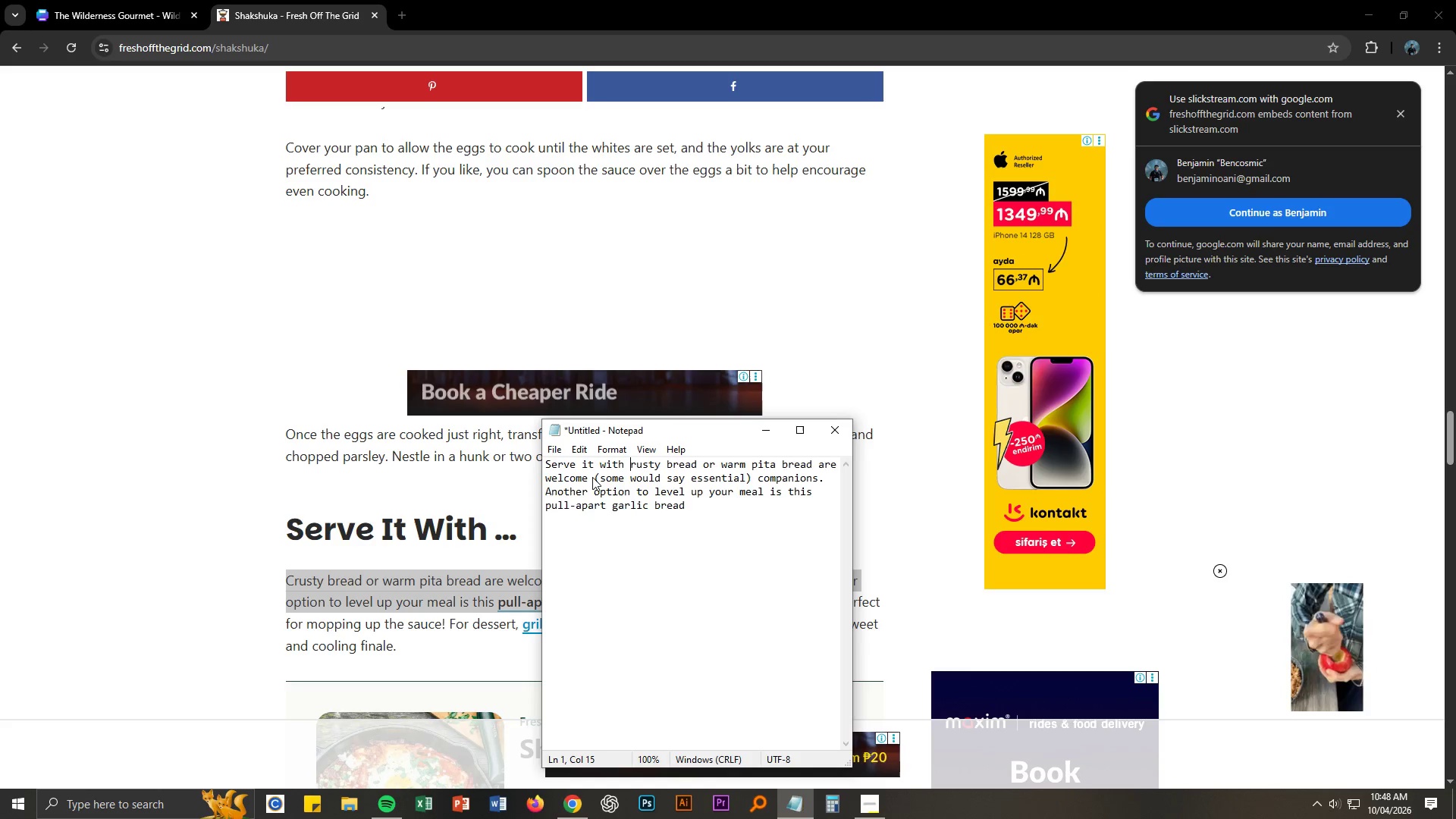 
key(C)
 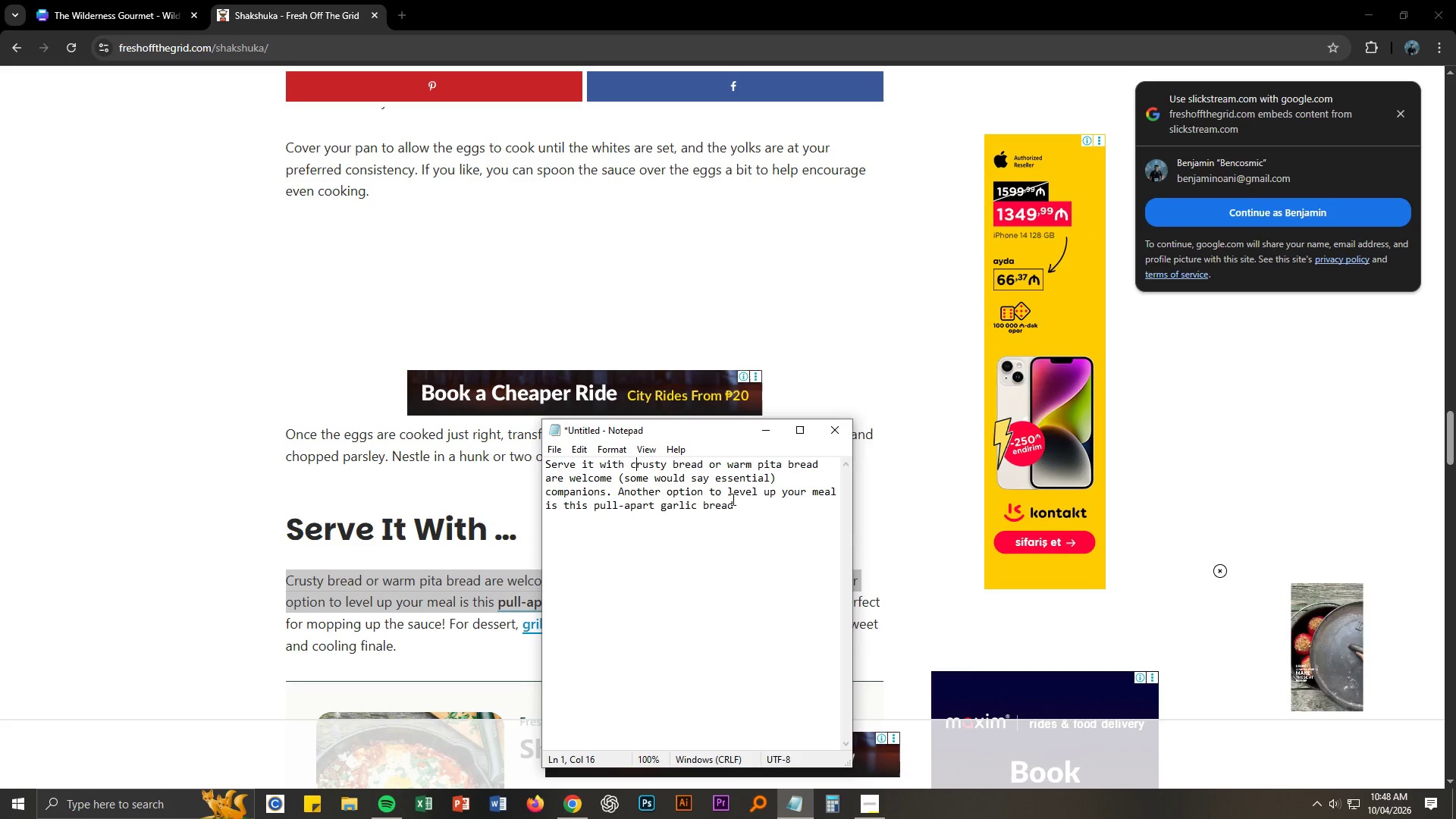 
left_click_drag(start_coordinate=[735, 504], to_coordinate=[547, 463])
 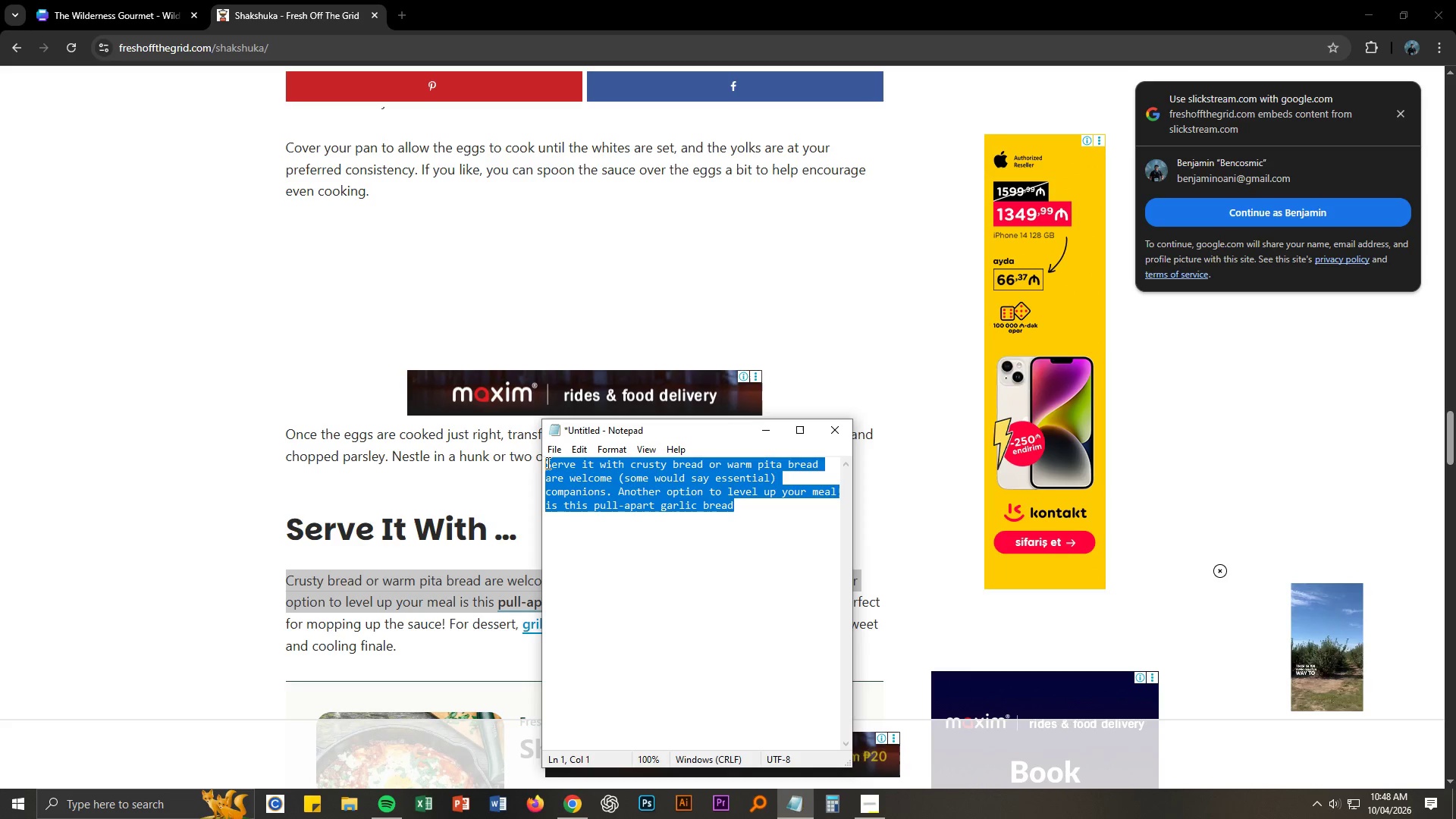 
key(Control+C)
 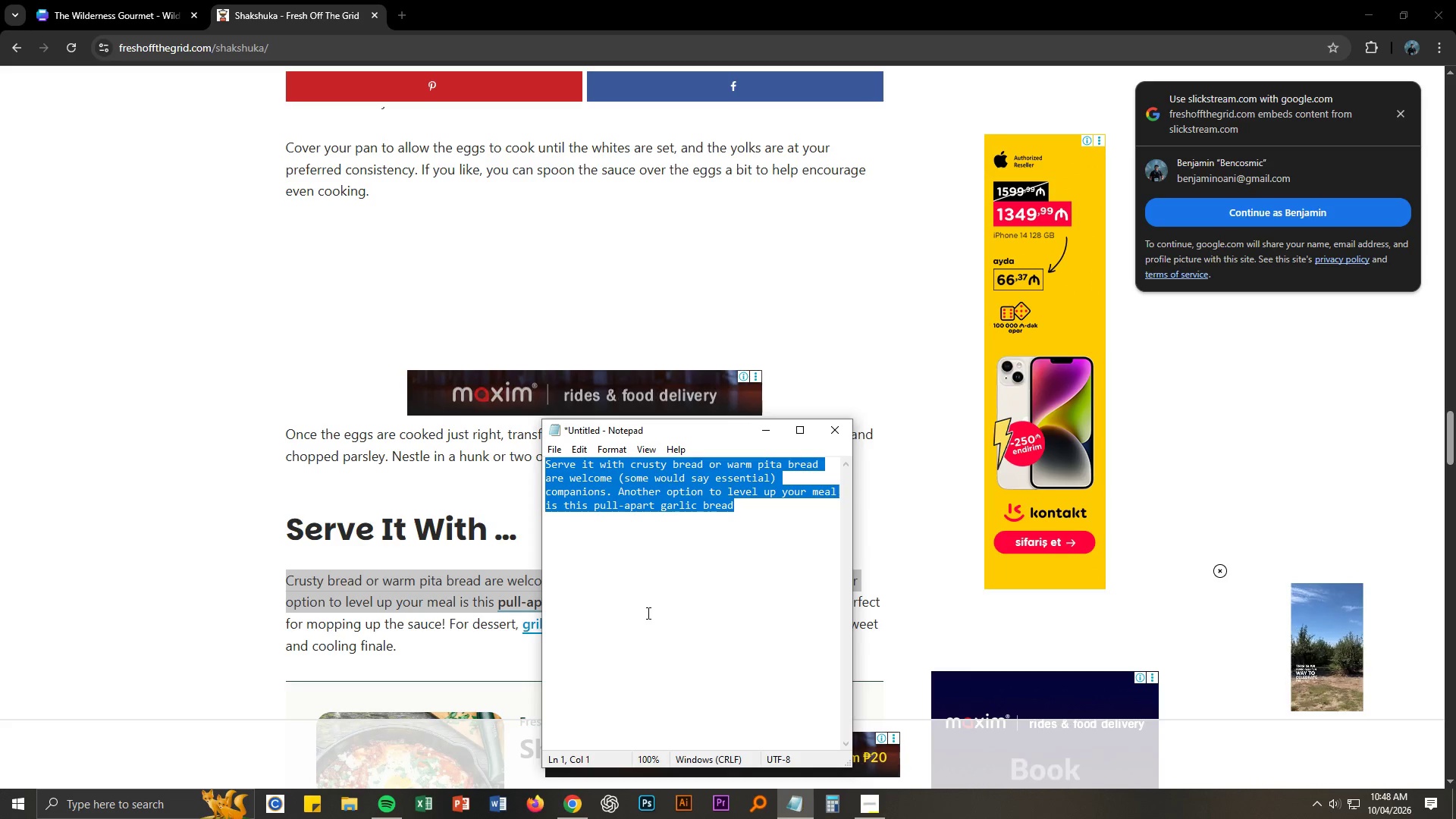 
key(Alt+AltLeft)
 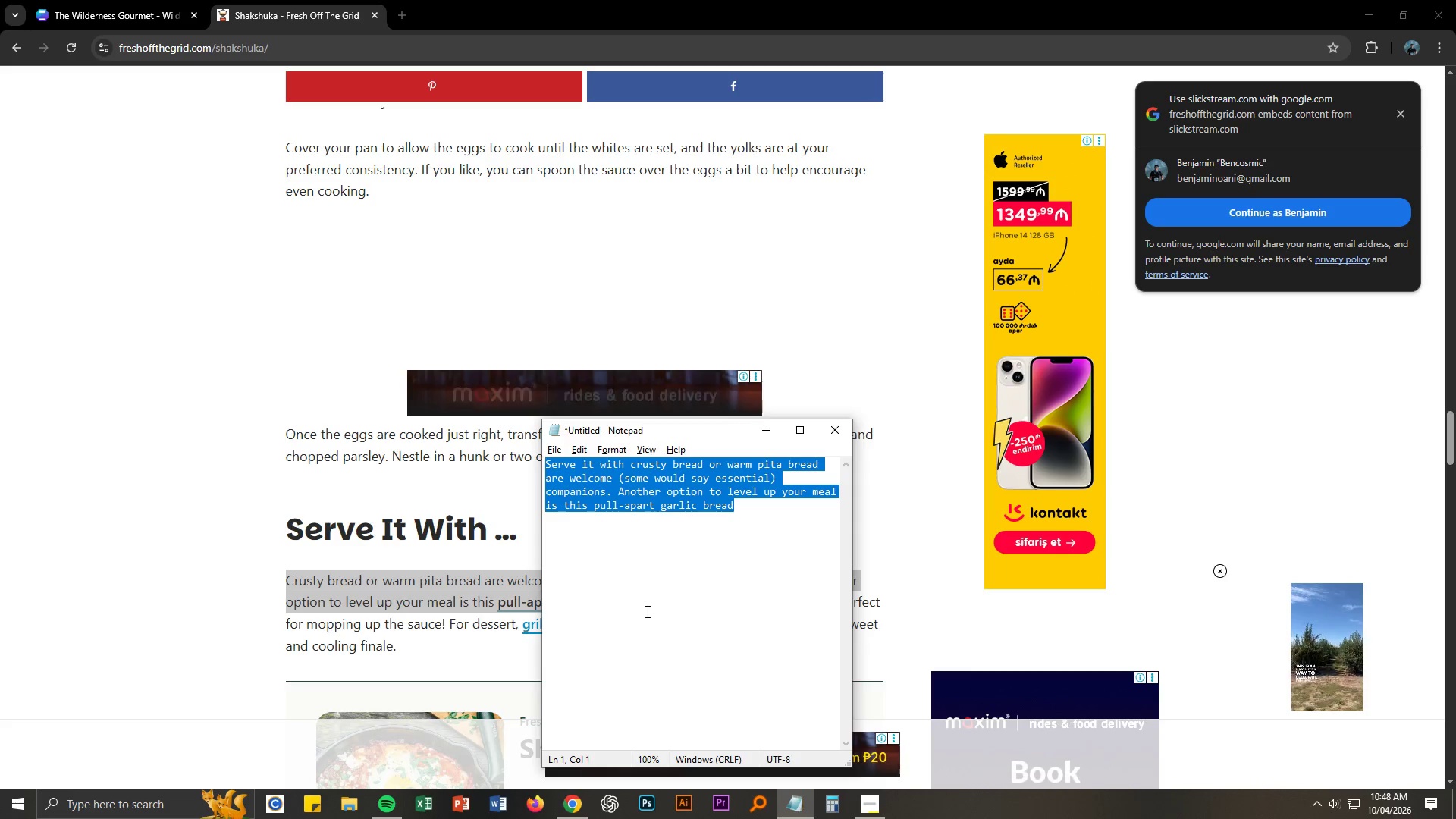 
key(Alt+Tab)
 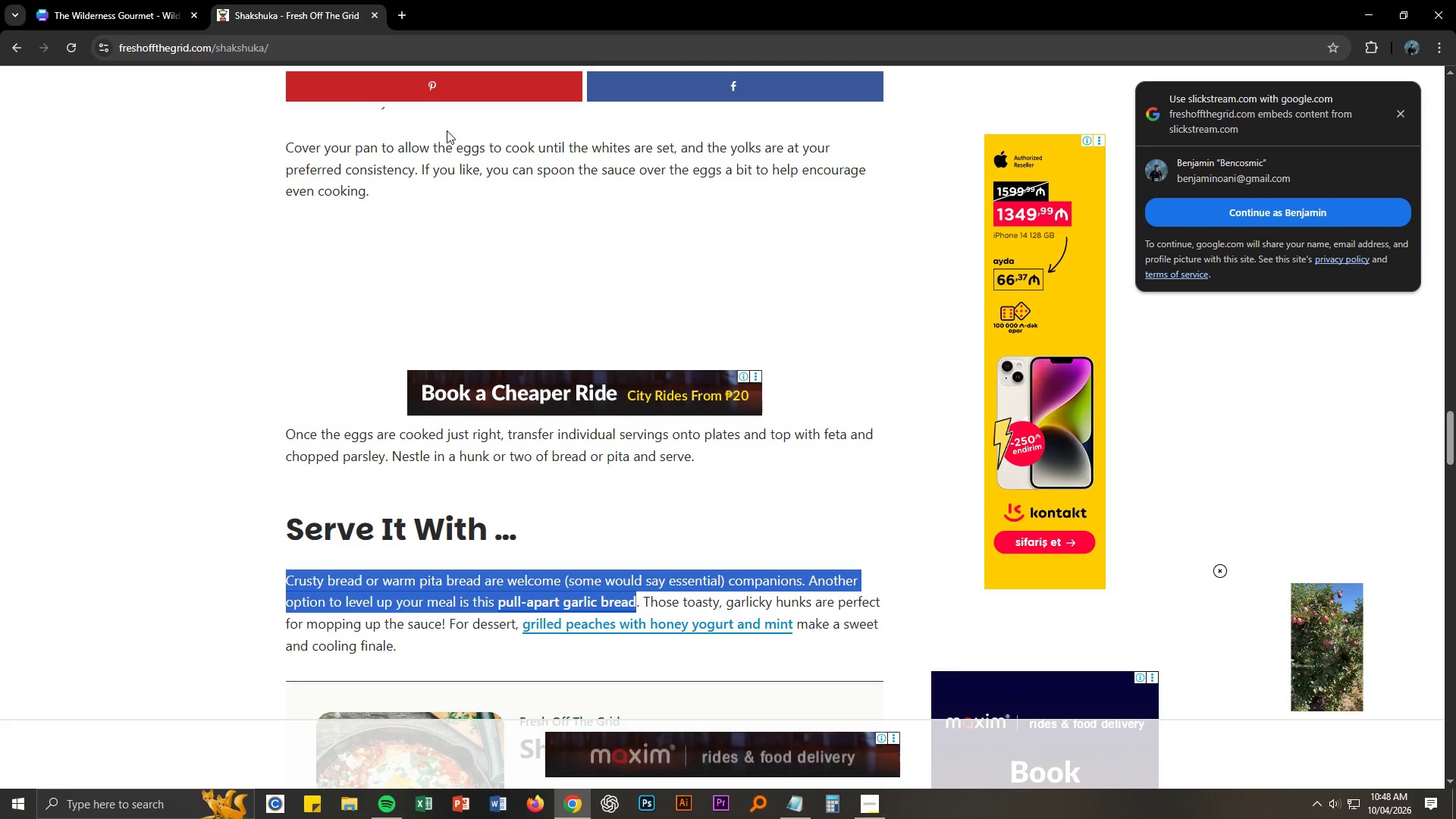 
left_click([101, 0])
 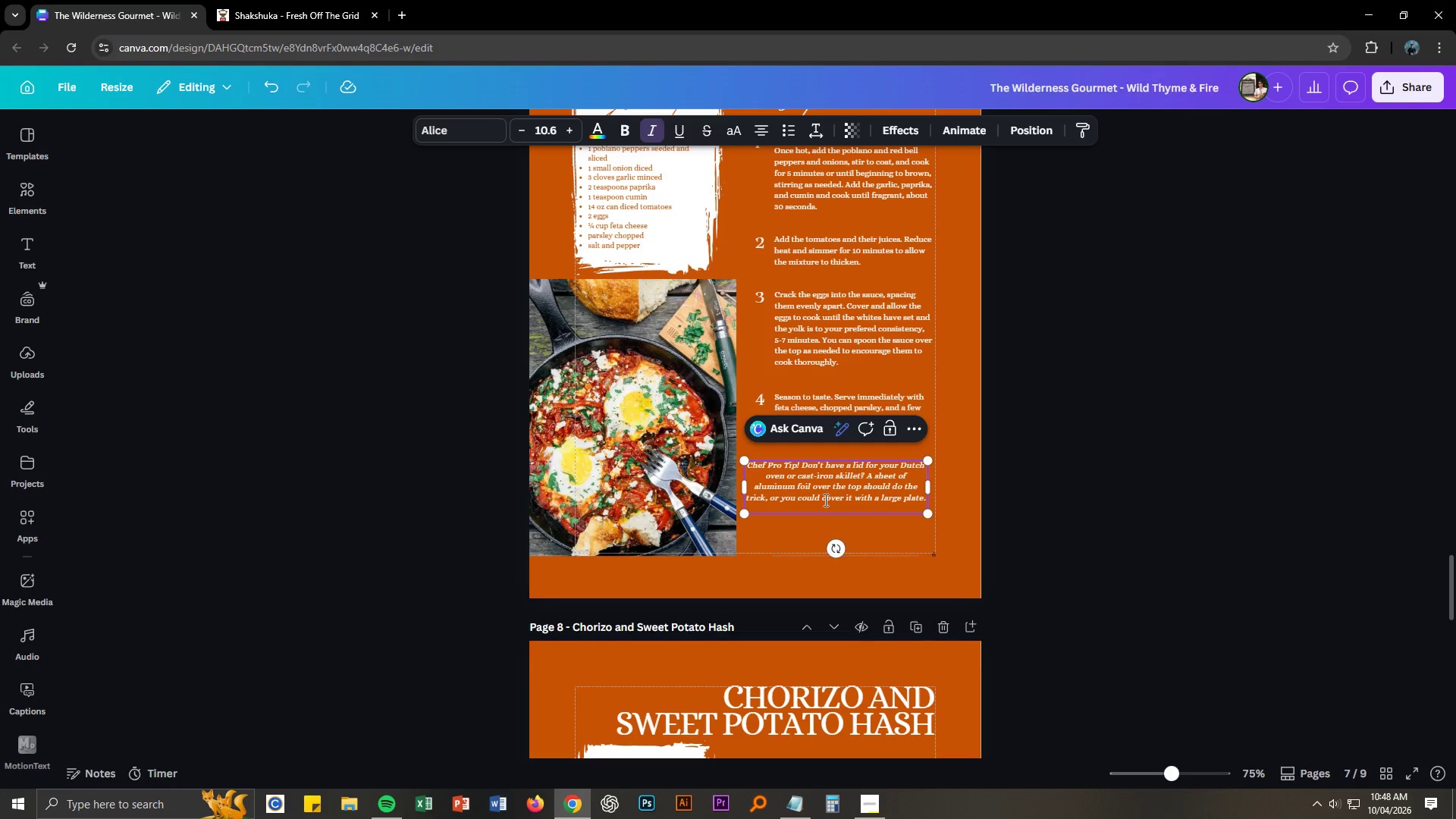 
double_click([820, 487])
 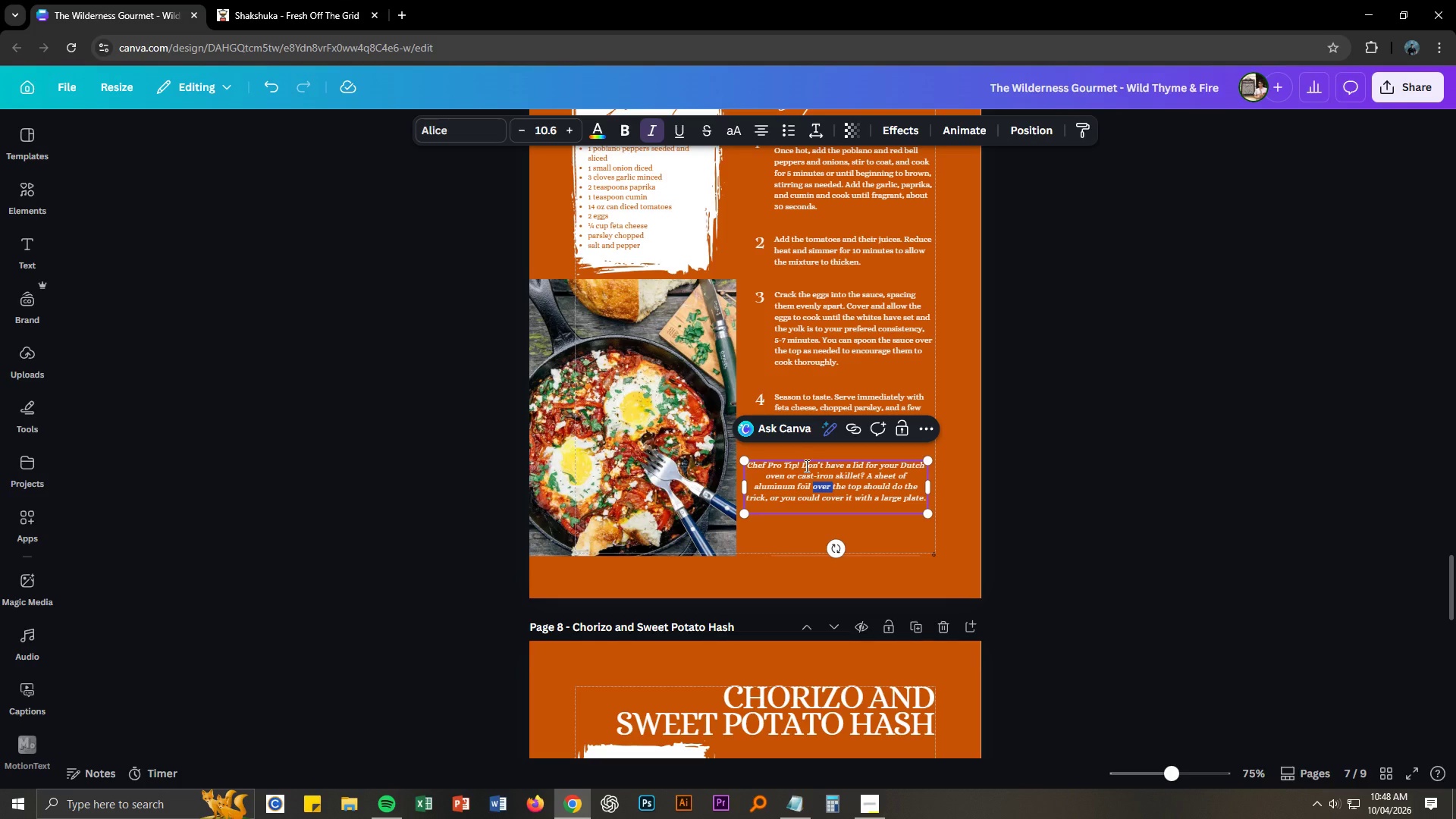 
left_click_drag(start_coordinate=[802, 466], to_coordinate=[921, 504])
 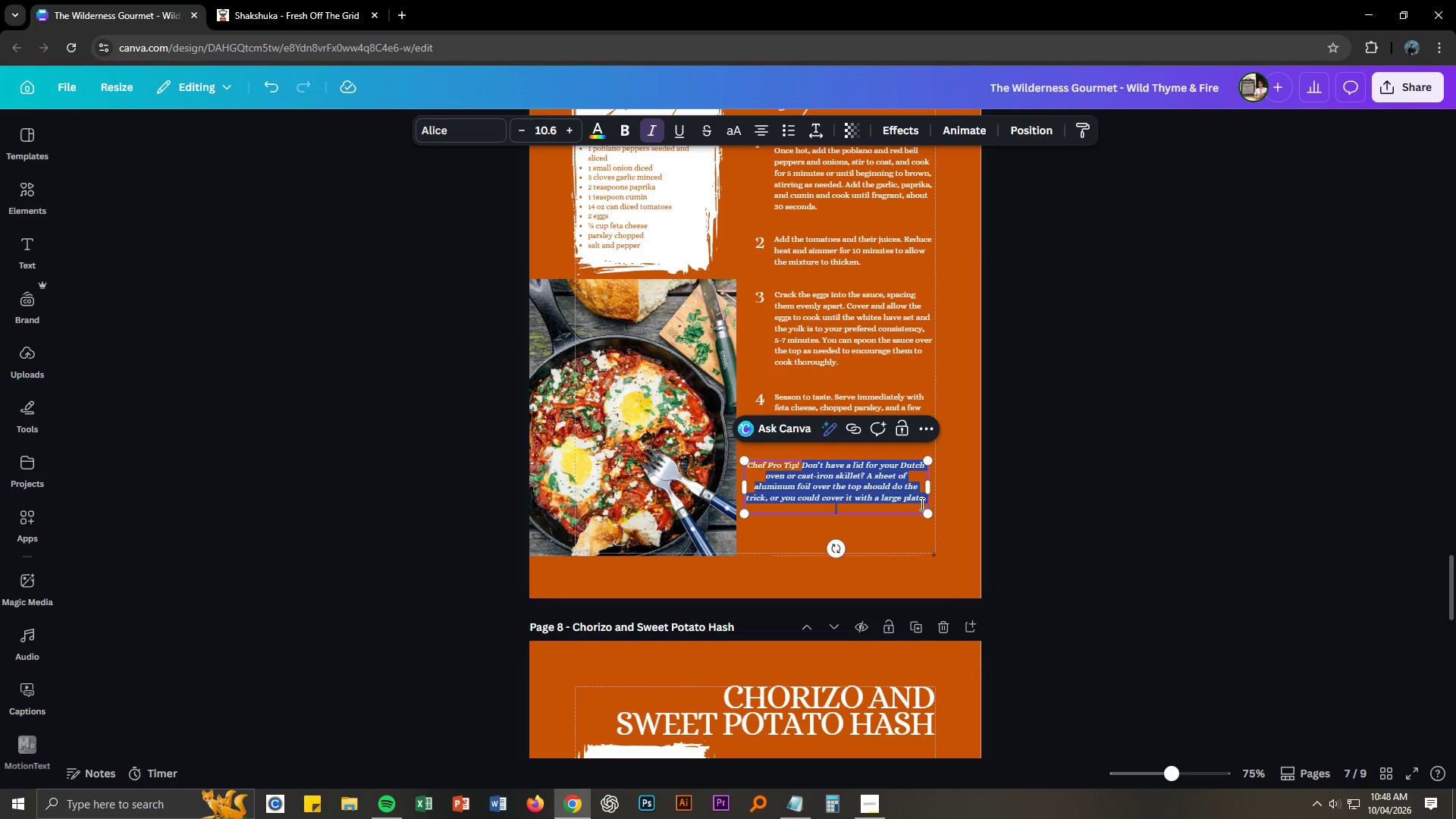 
key(Control+ControlLeft)
 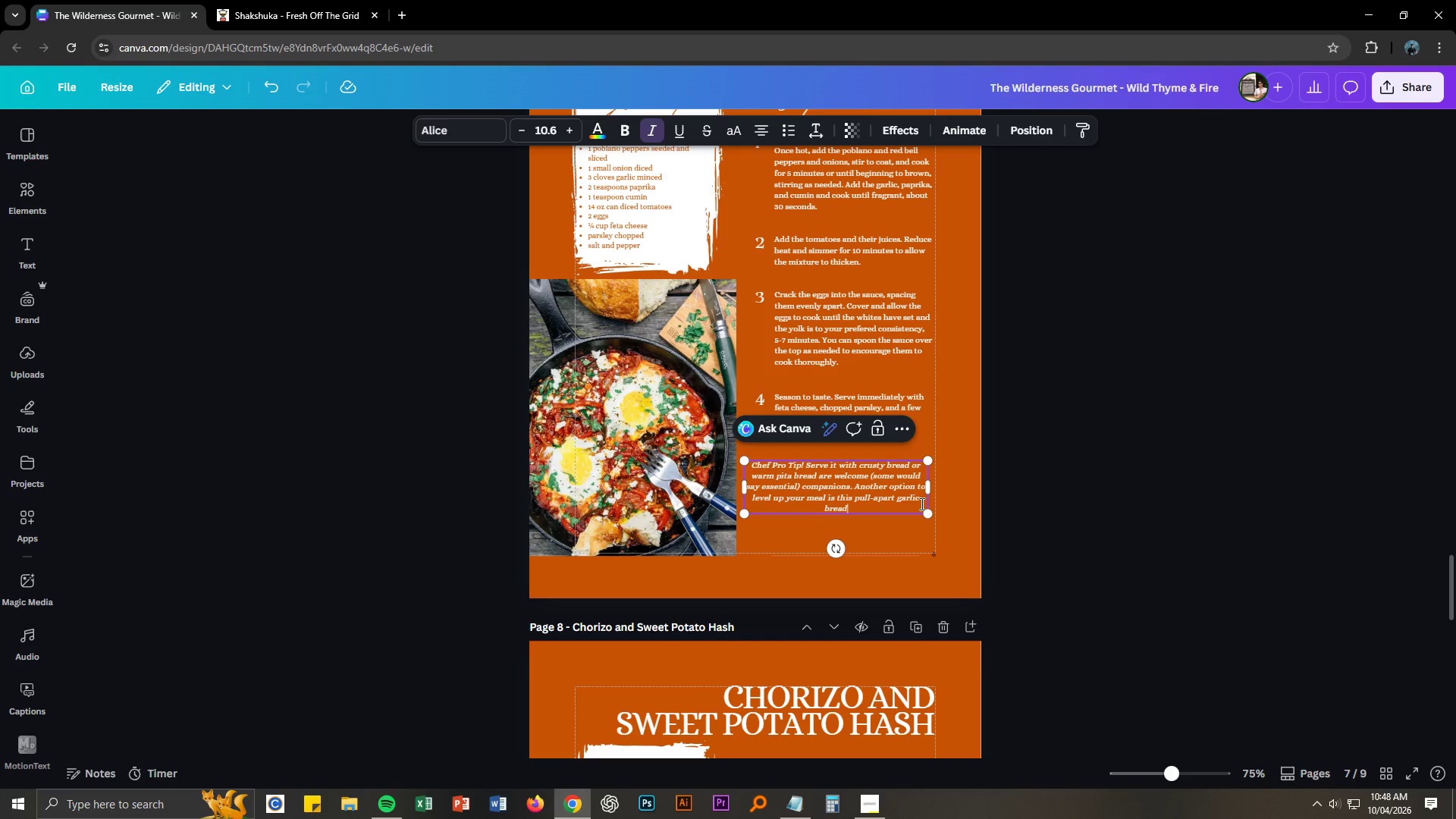 
key(Control+V)
 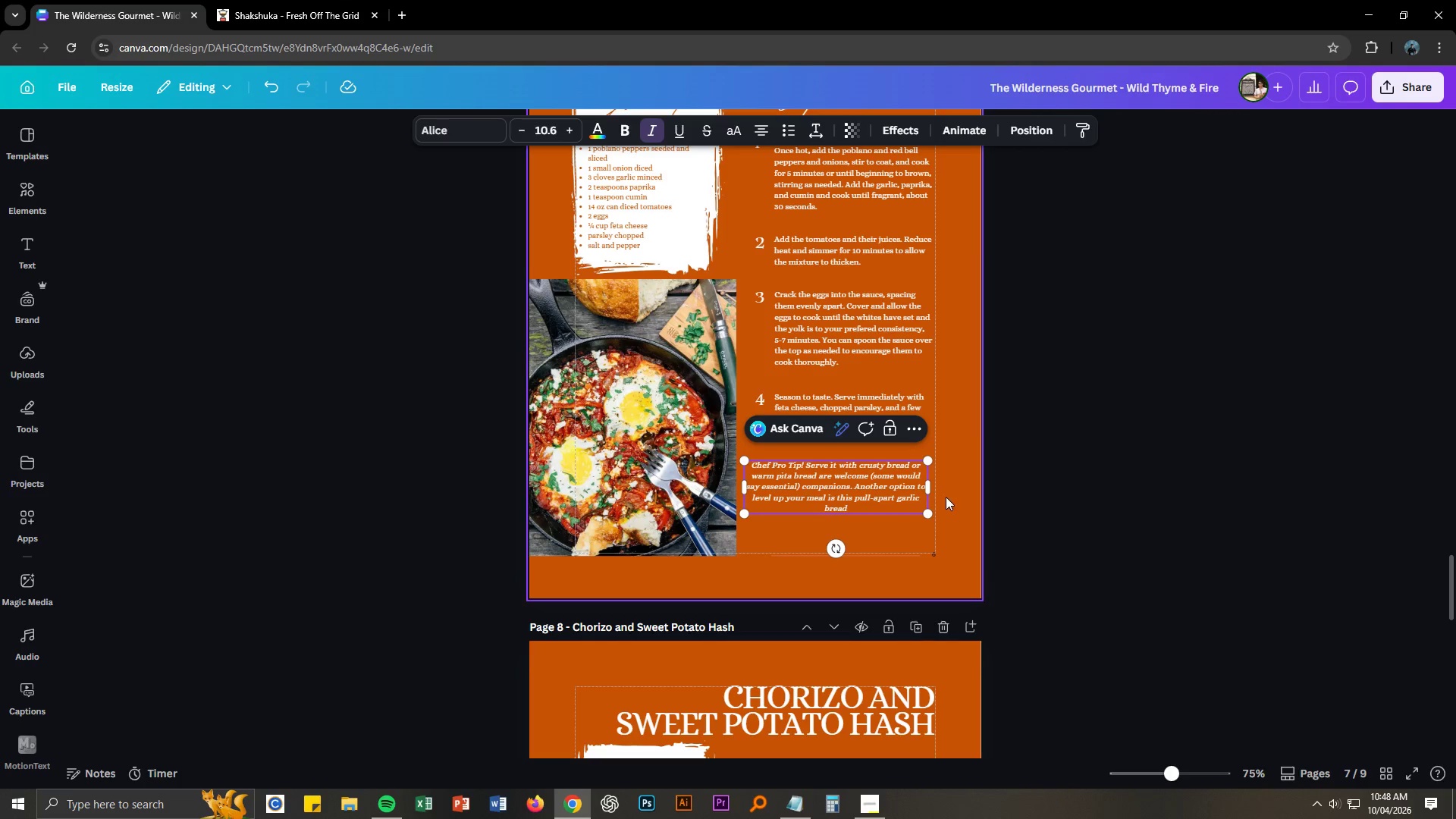 
left_click([1153, 504])
 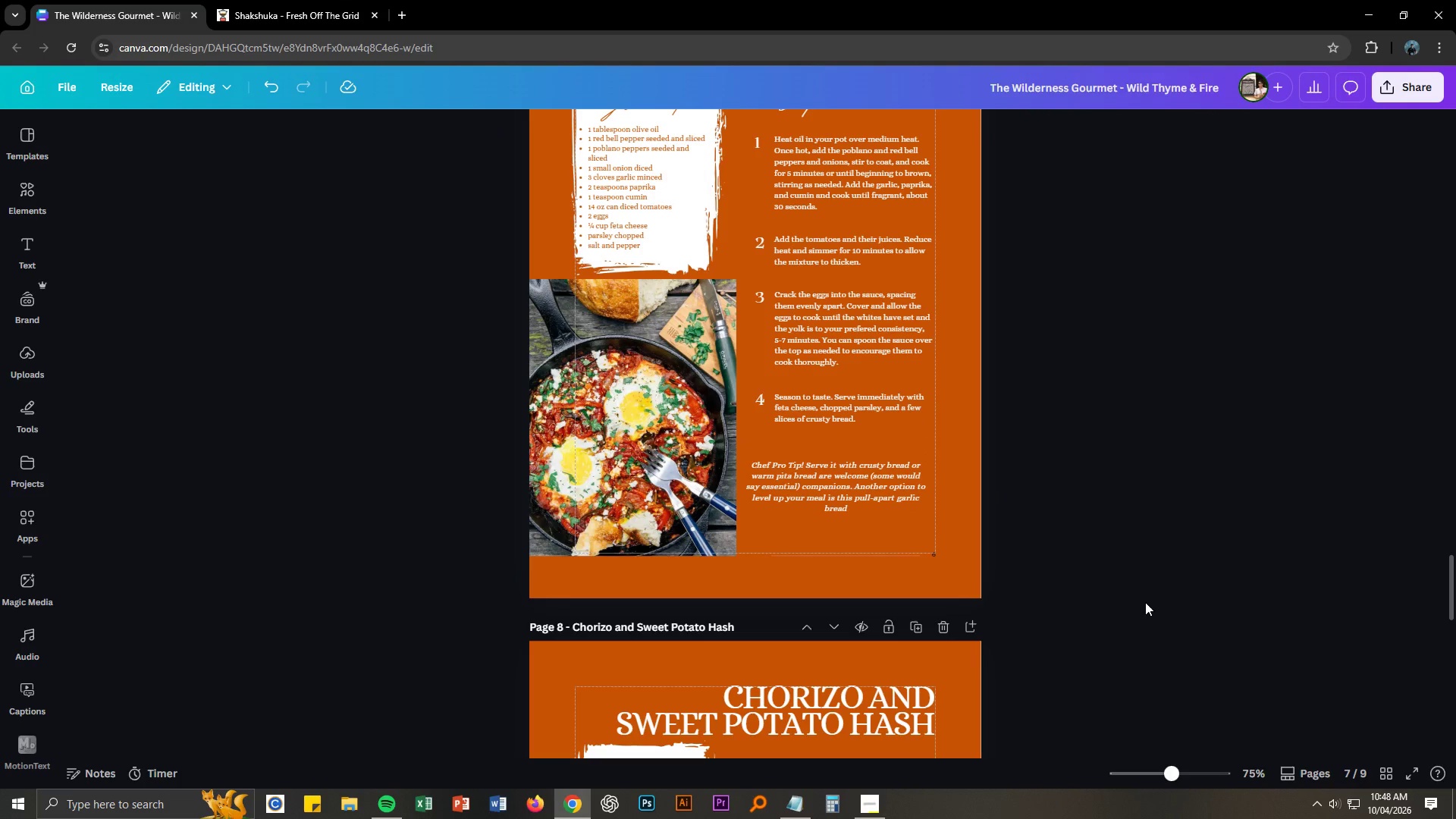 
left_click([1145, 602])
 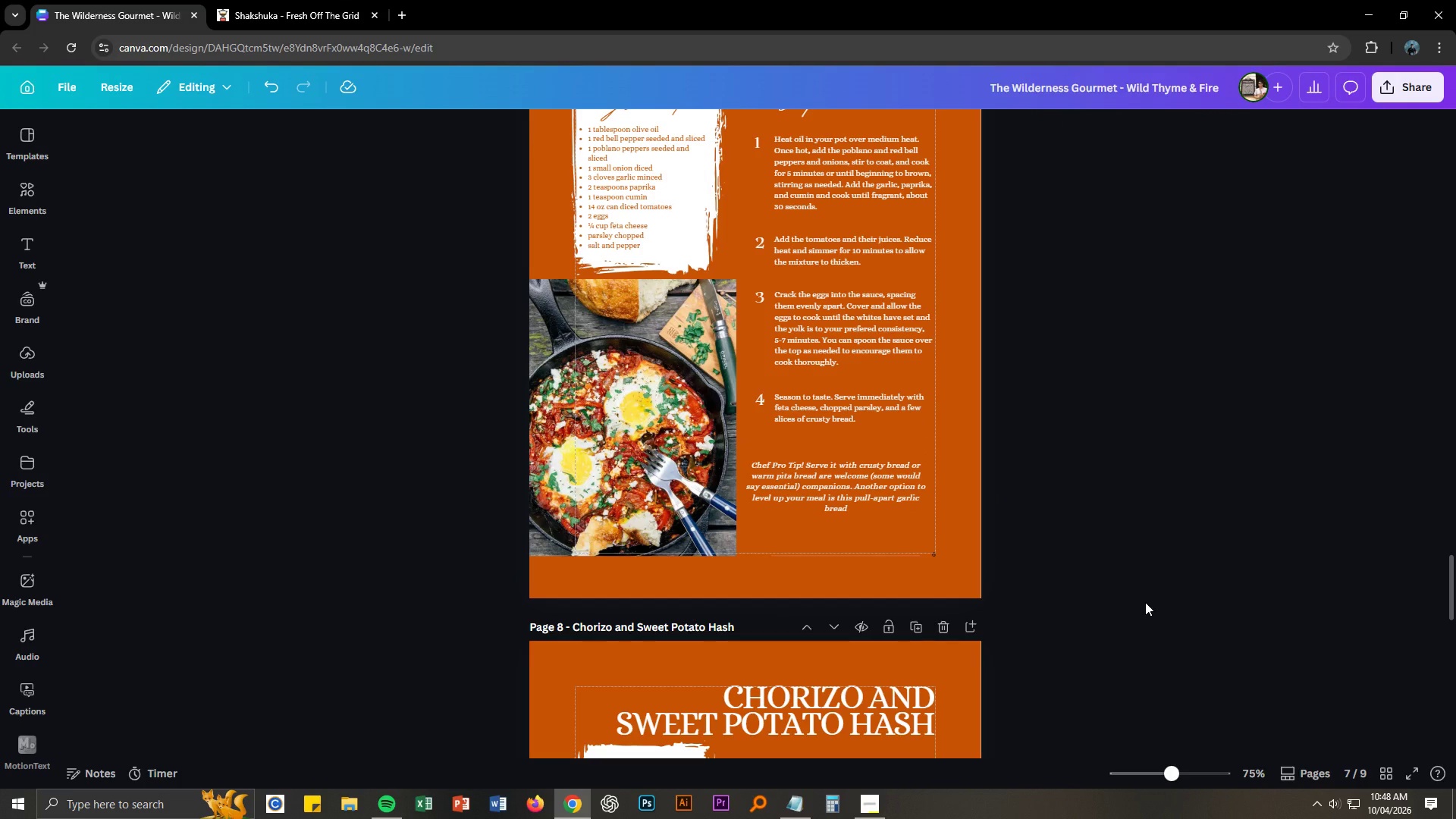 
scroll: coordinate [1145, 602], scroll_direction: up, amount: 3.0
 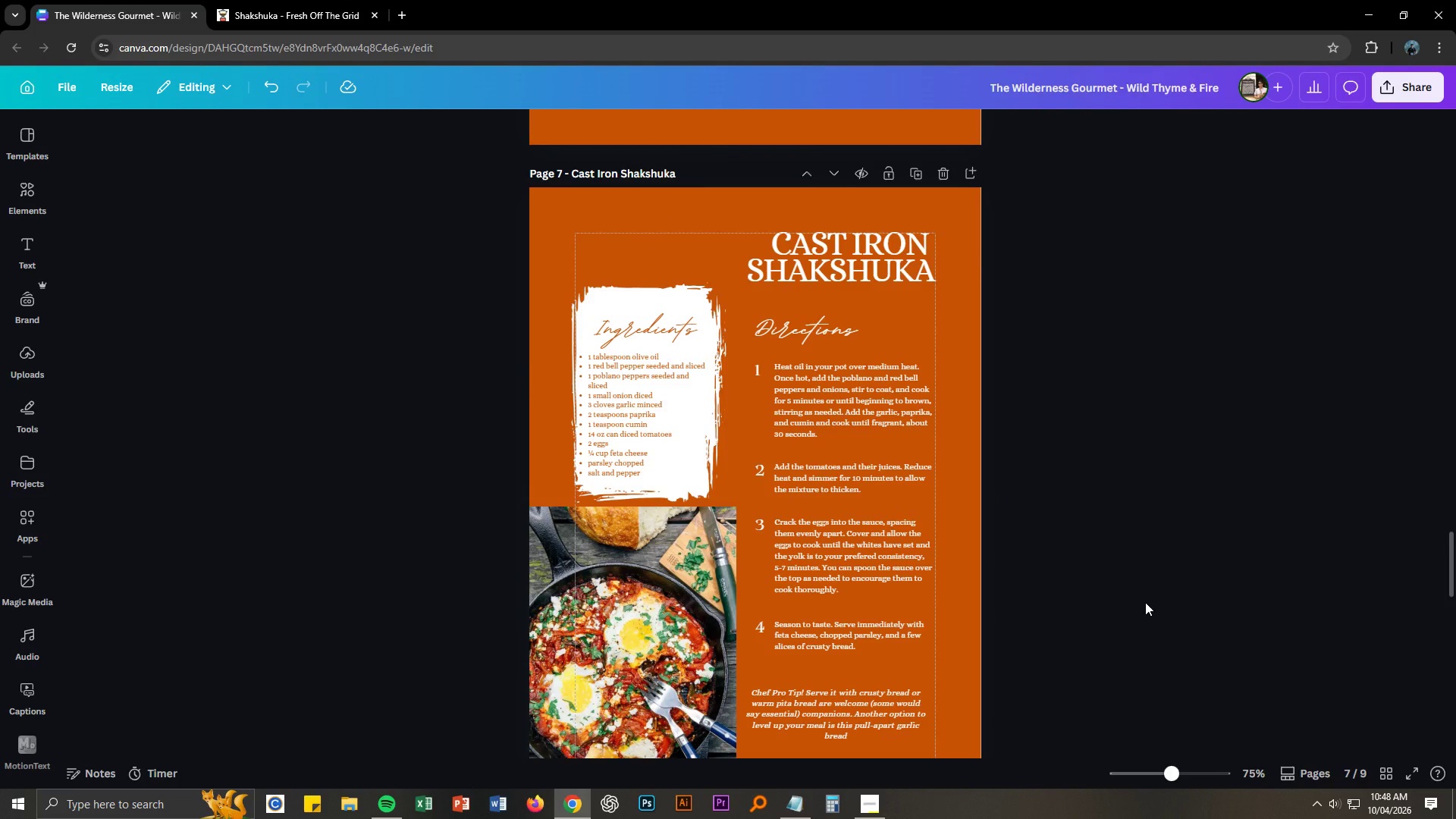 
scroll: coordinate [1145, 602], scroll_direction: down, amount: 9.0
 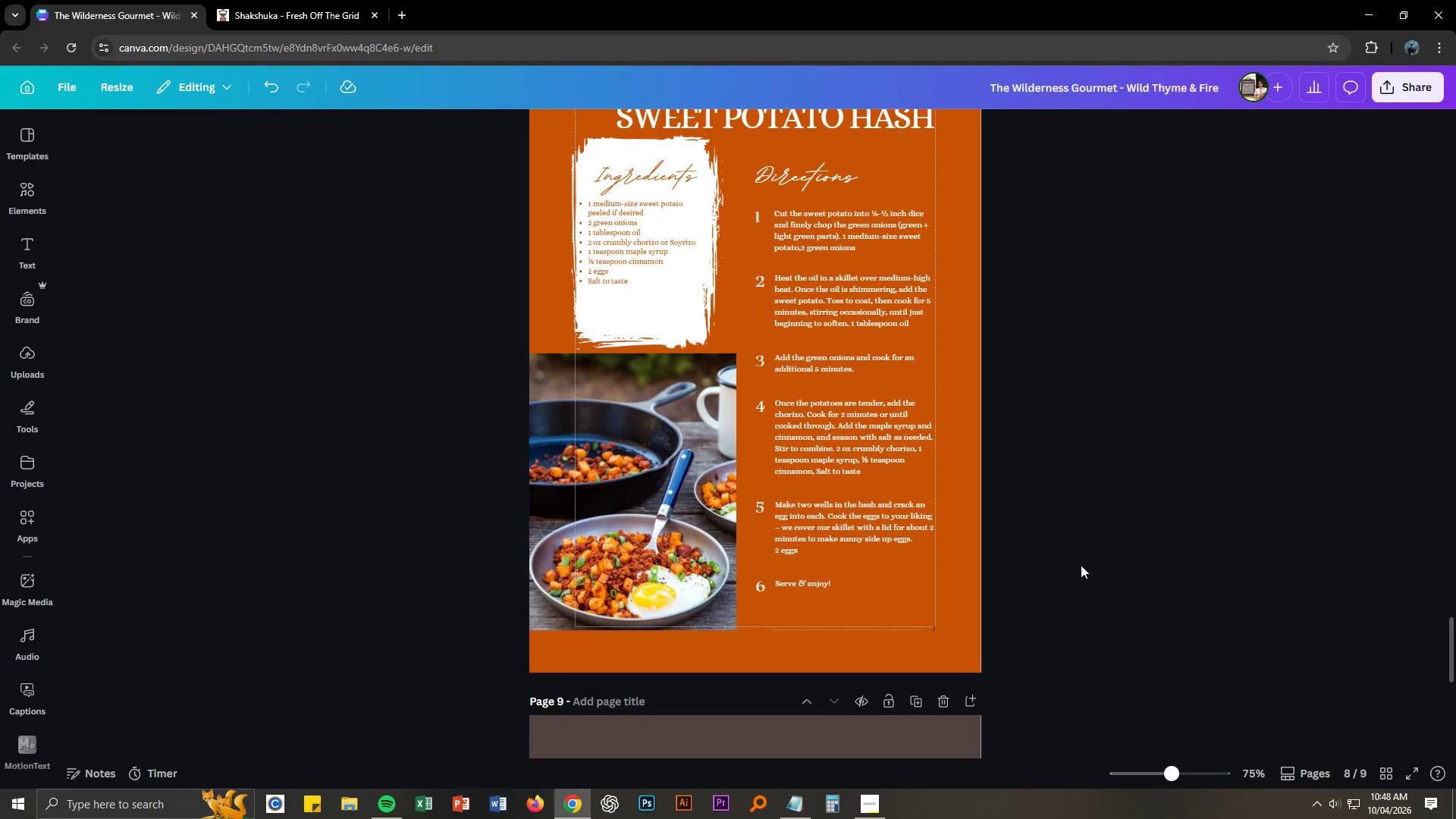 
scroll: coordinate [1065, 560], scroll_direction: up, amount: 7.0
 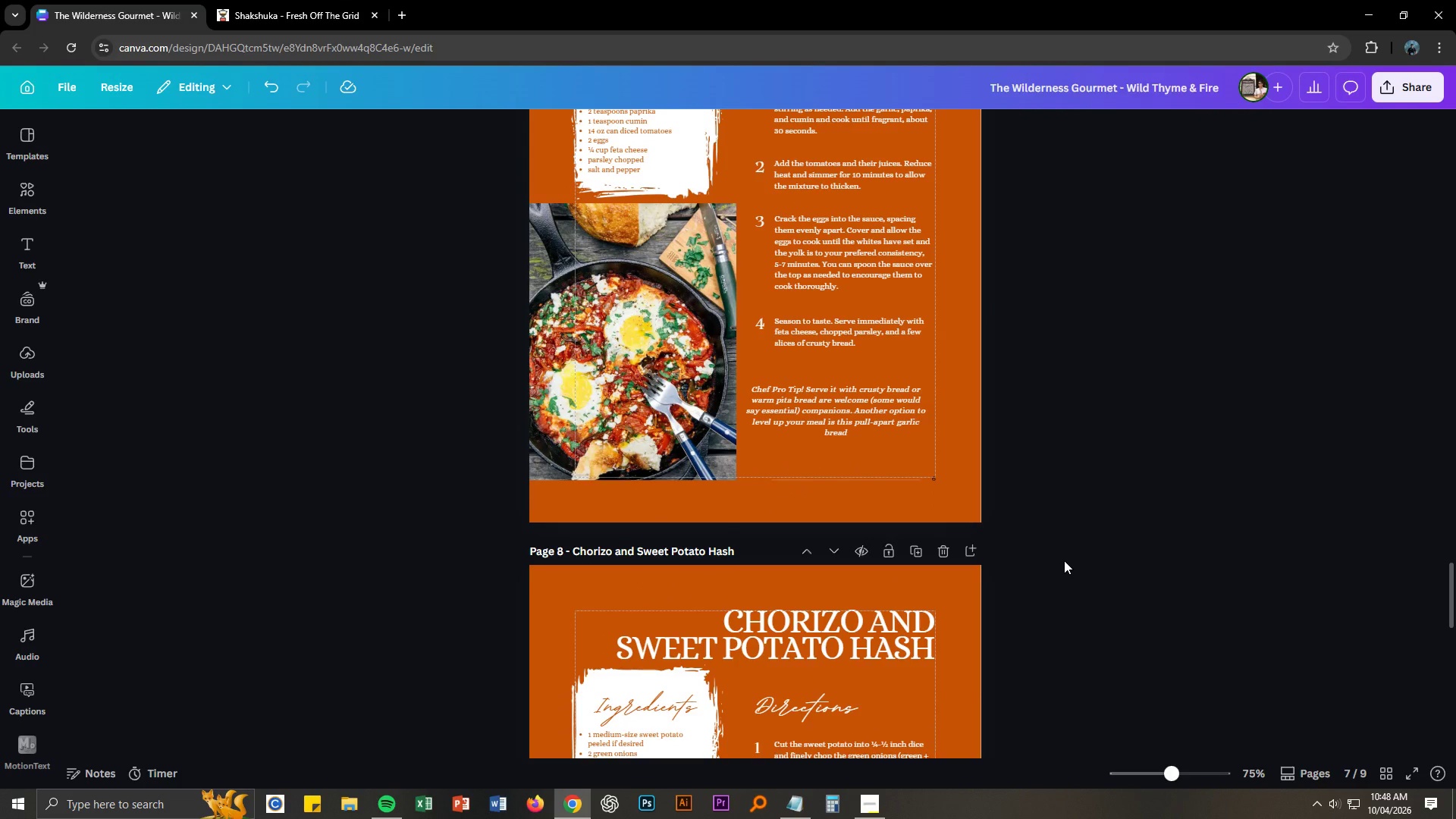 
scroll: coordinate [1062, 560], scroll_direction: down, amount: 8.0
 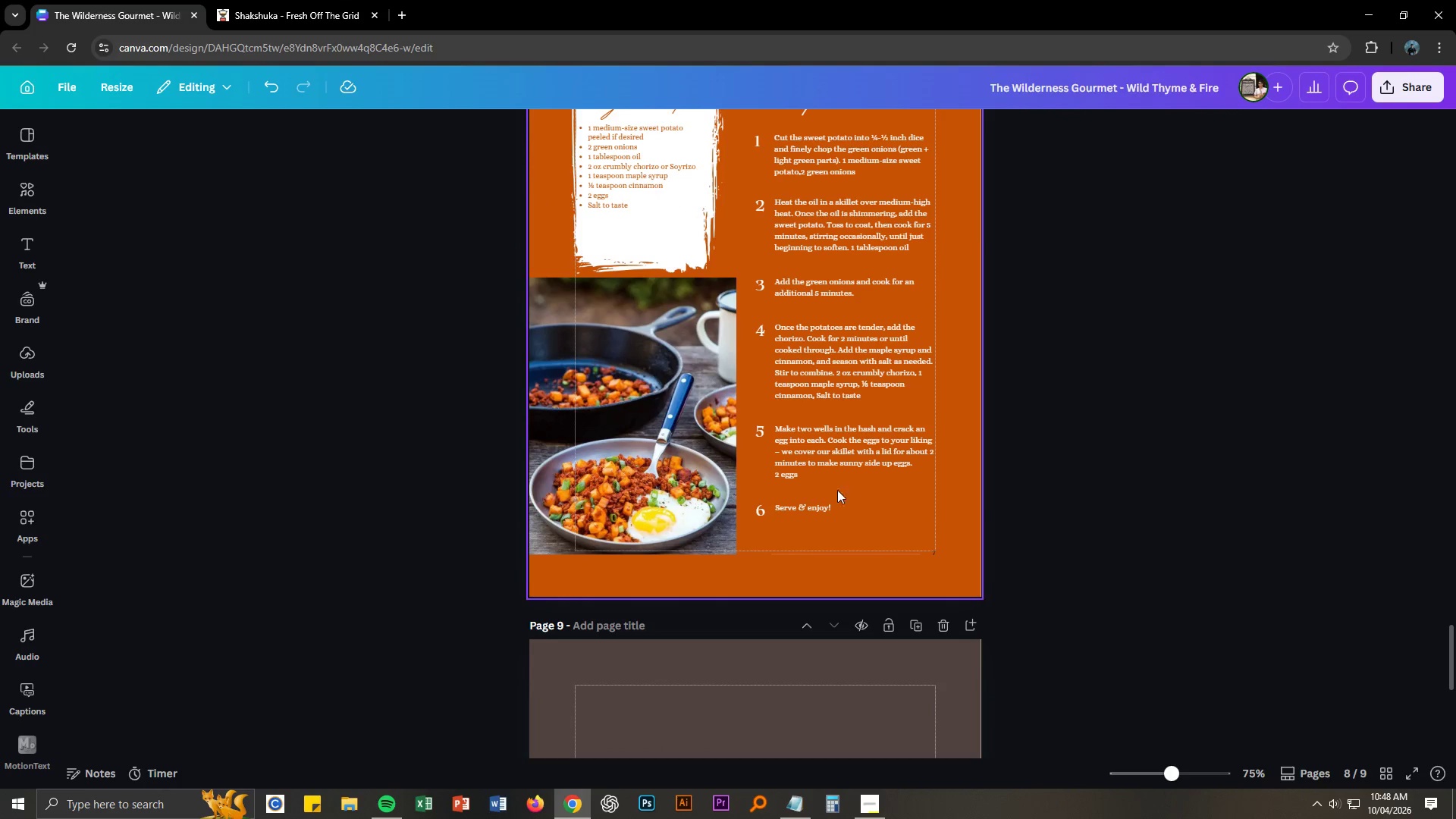 
scroll: coordinate [911, 505], scroll_direction: up, amount: 2.0
 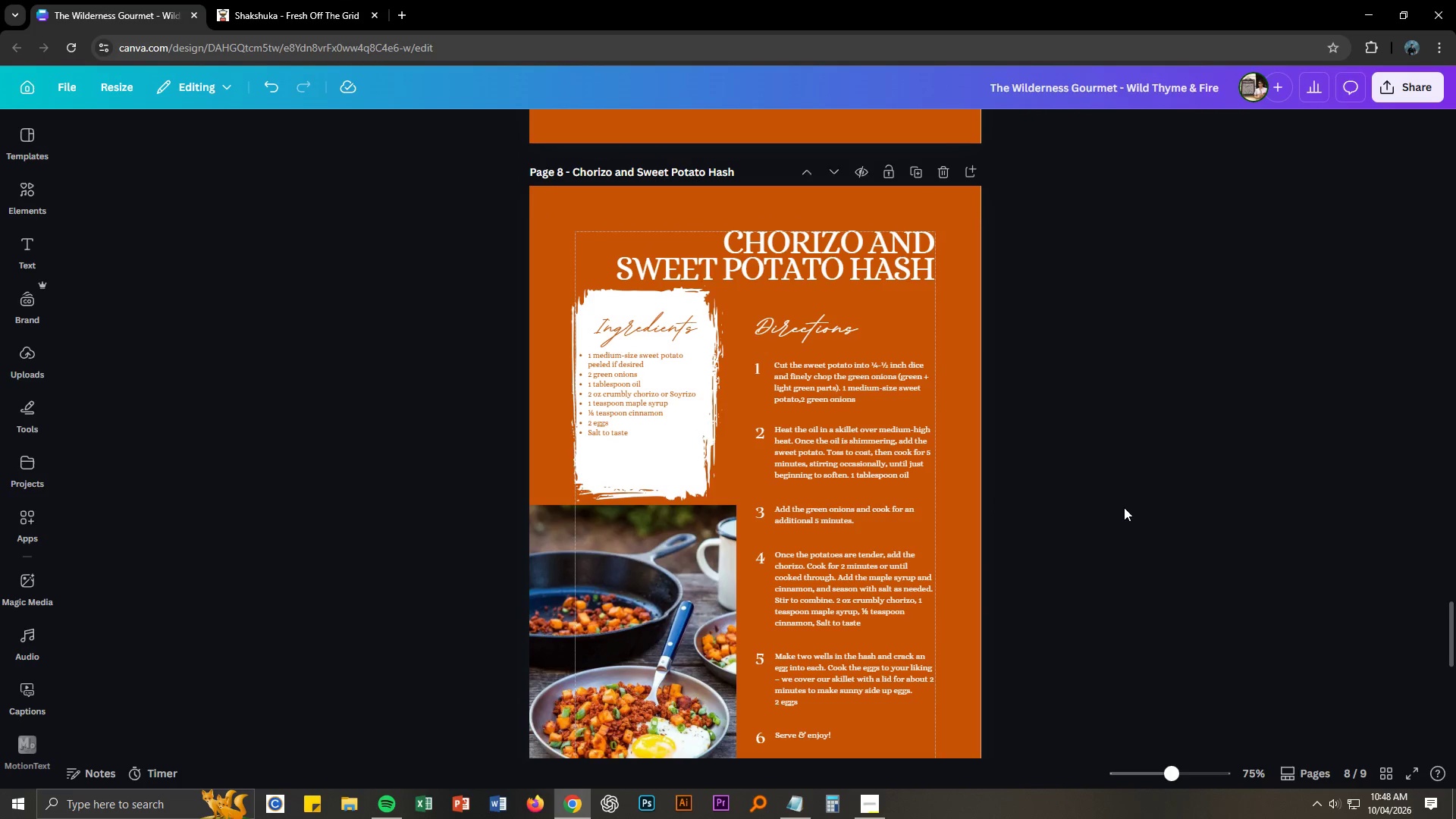 
double_click([1124, 507])
 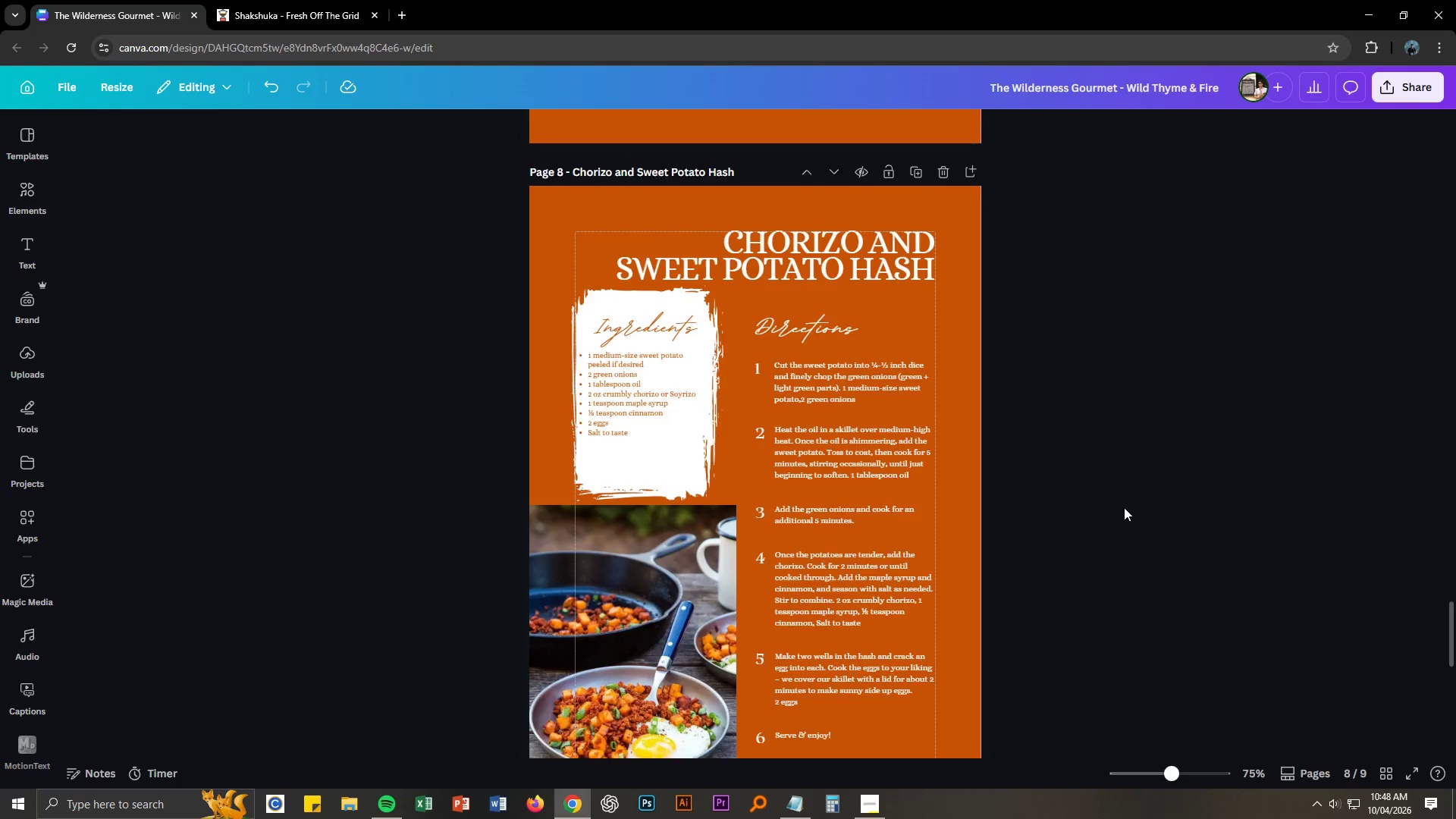 
scroll: coordinate [1124, 507], scroll_direction: down, amount: 4.0
 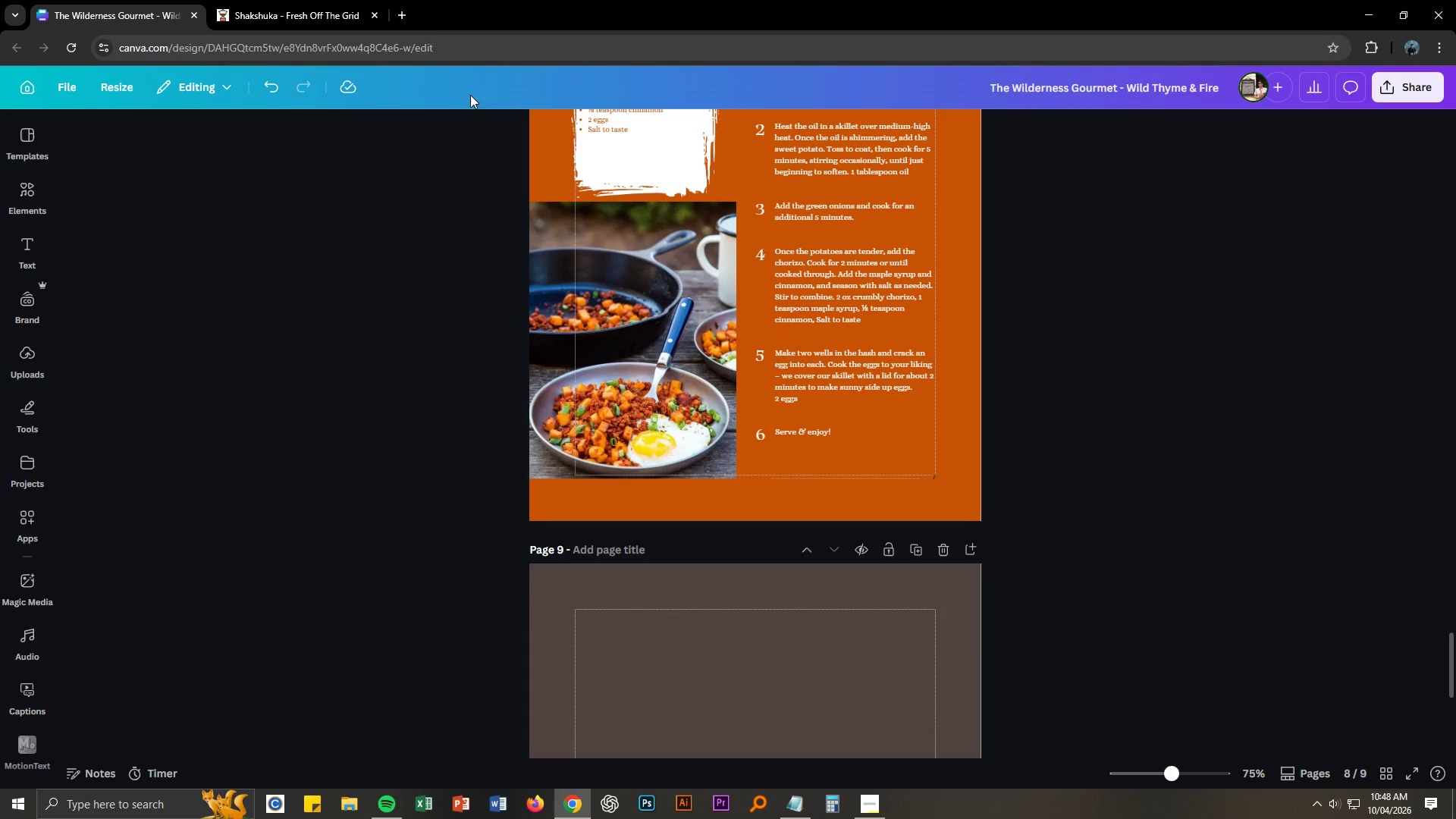 
left_click([143, 0])
 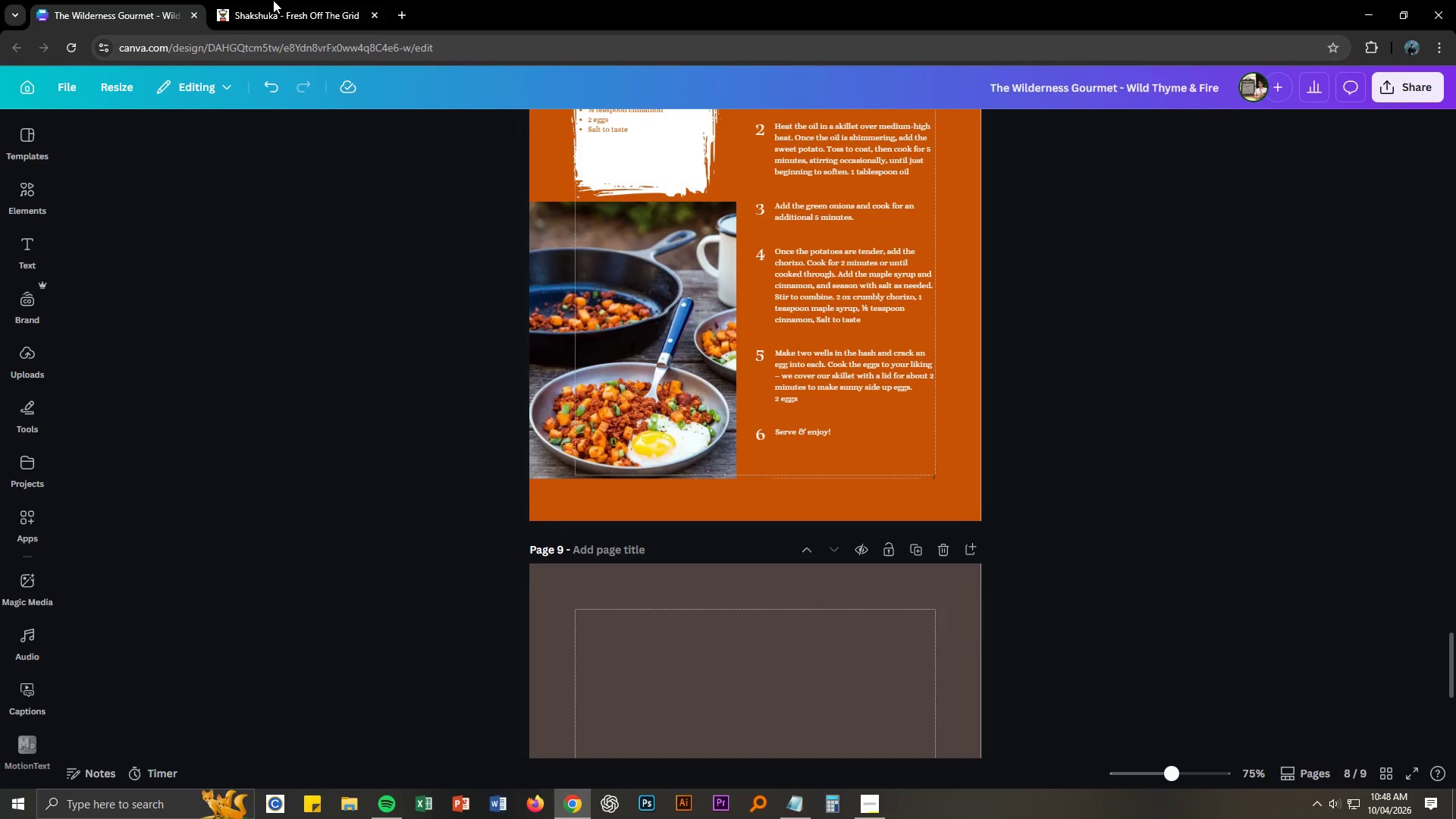 
left_click([285, 0])
 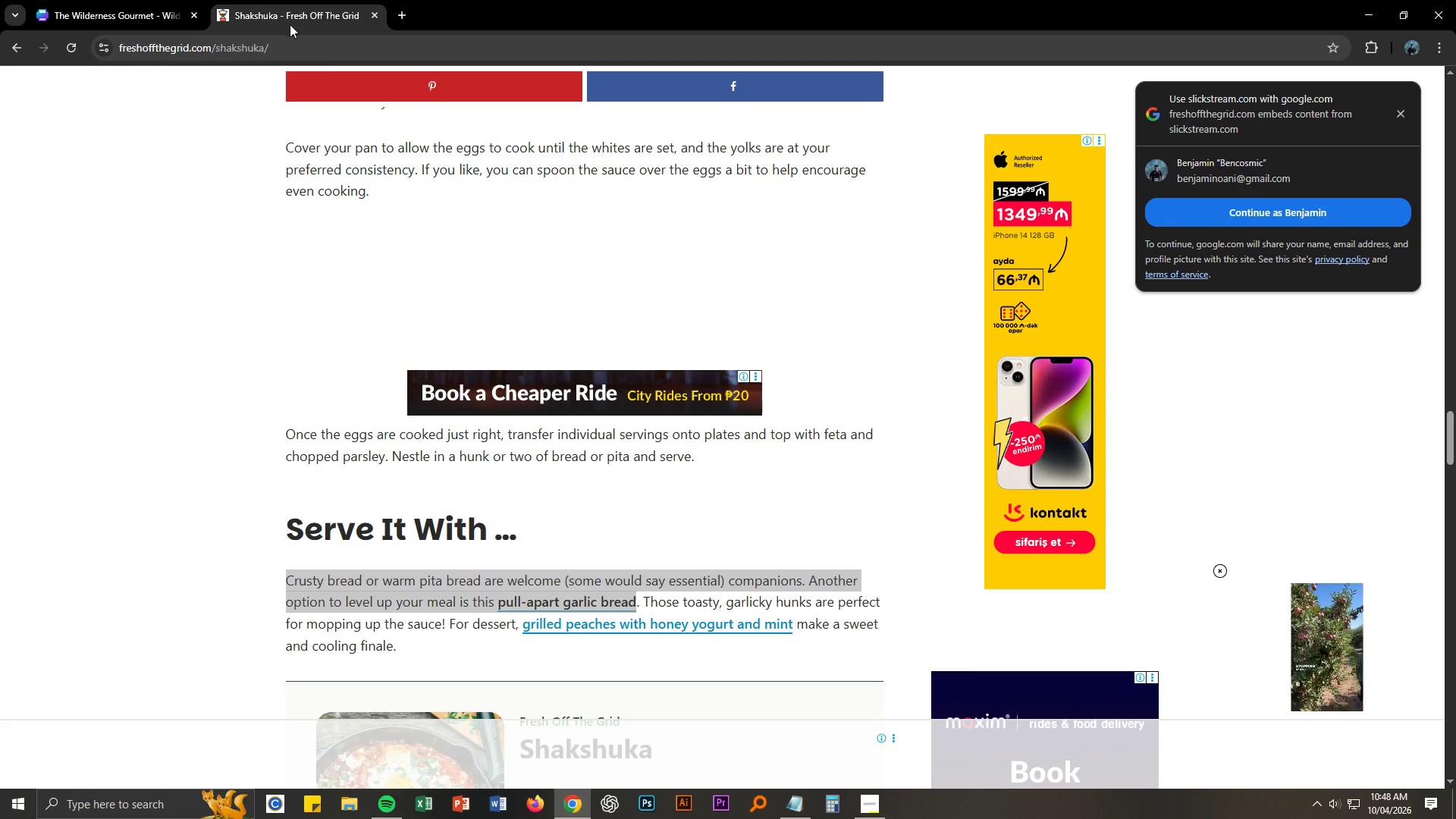 
scroll: coordinate [609, 417], scroll_direction: up, amount: 16.0
 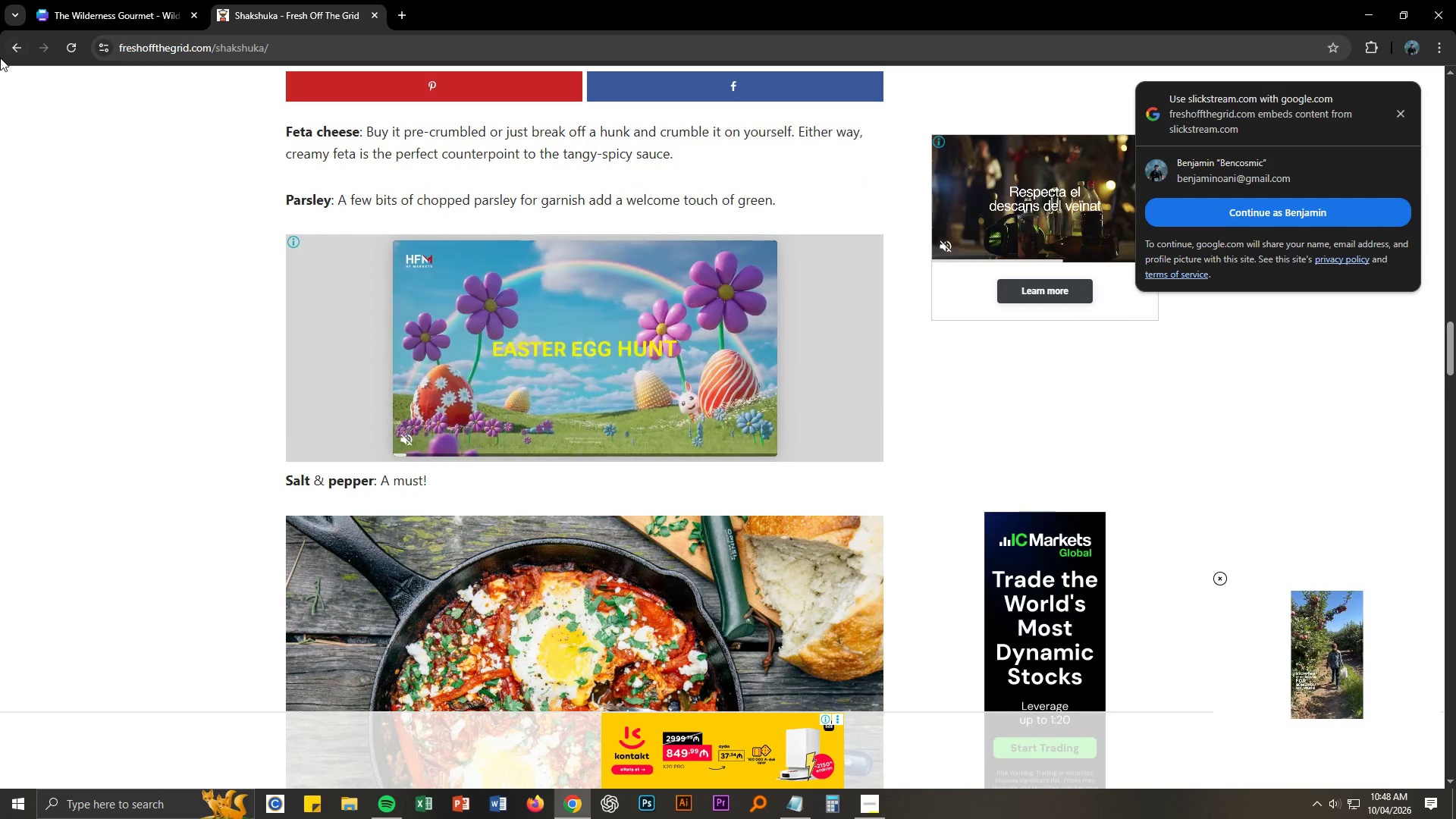 
left_click([5, 49])
 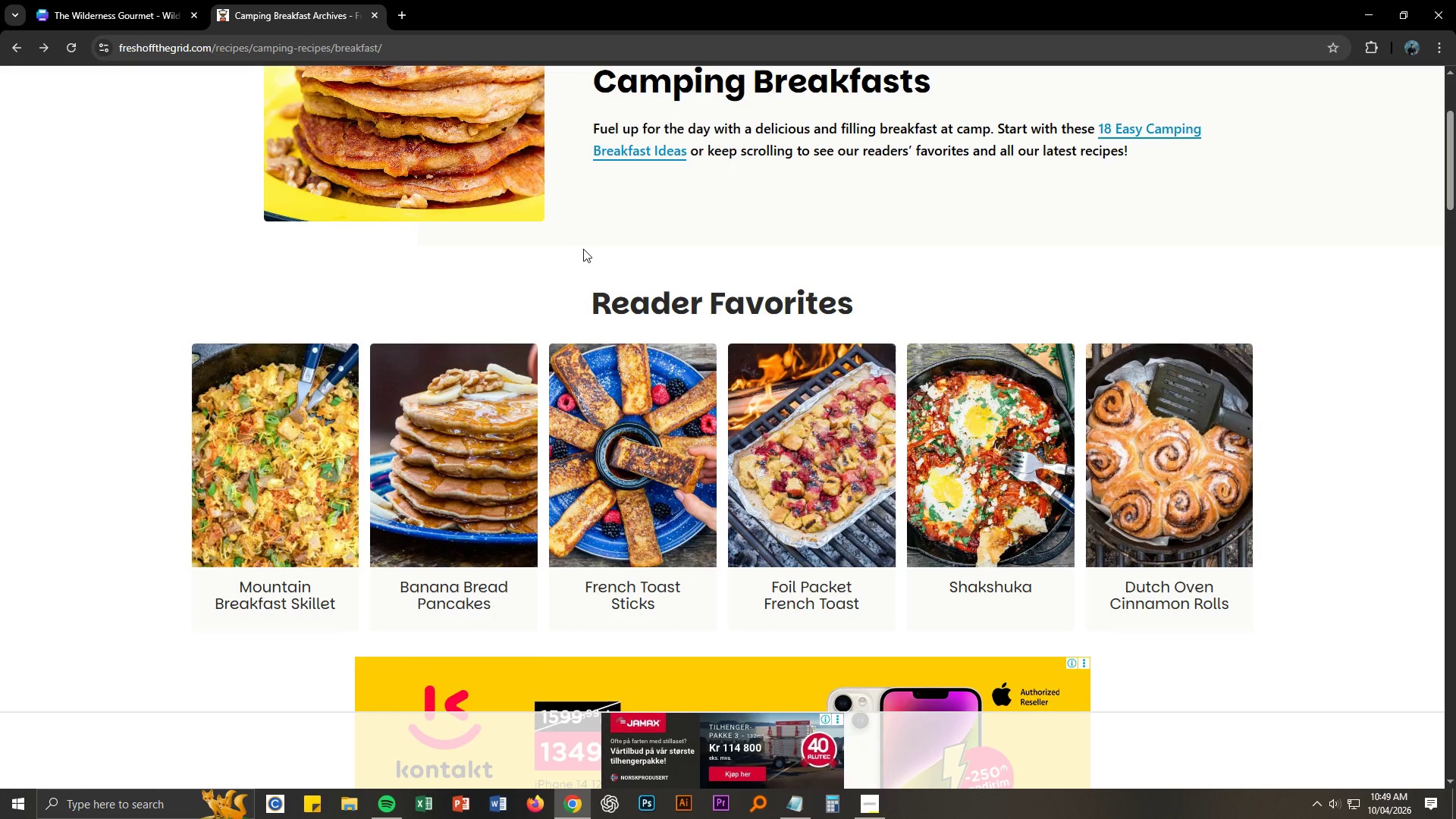 
scroll: coordinate [717, 416], scroll_direction: down, amount: 7.0
 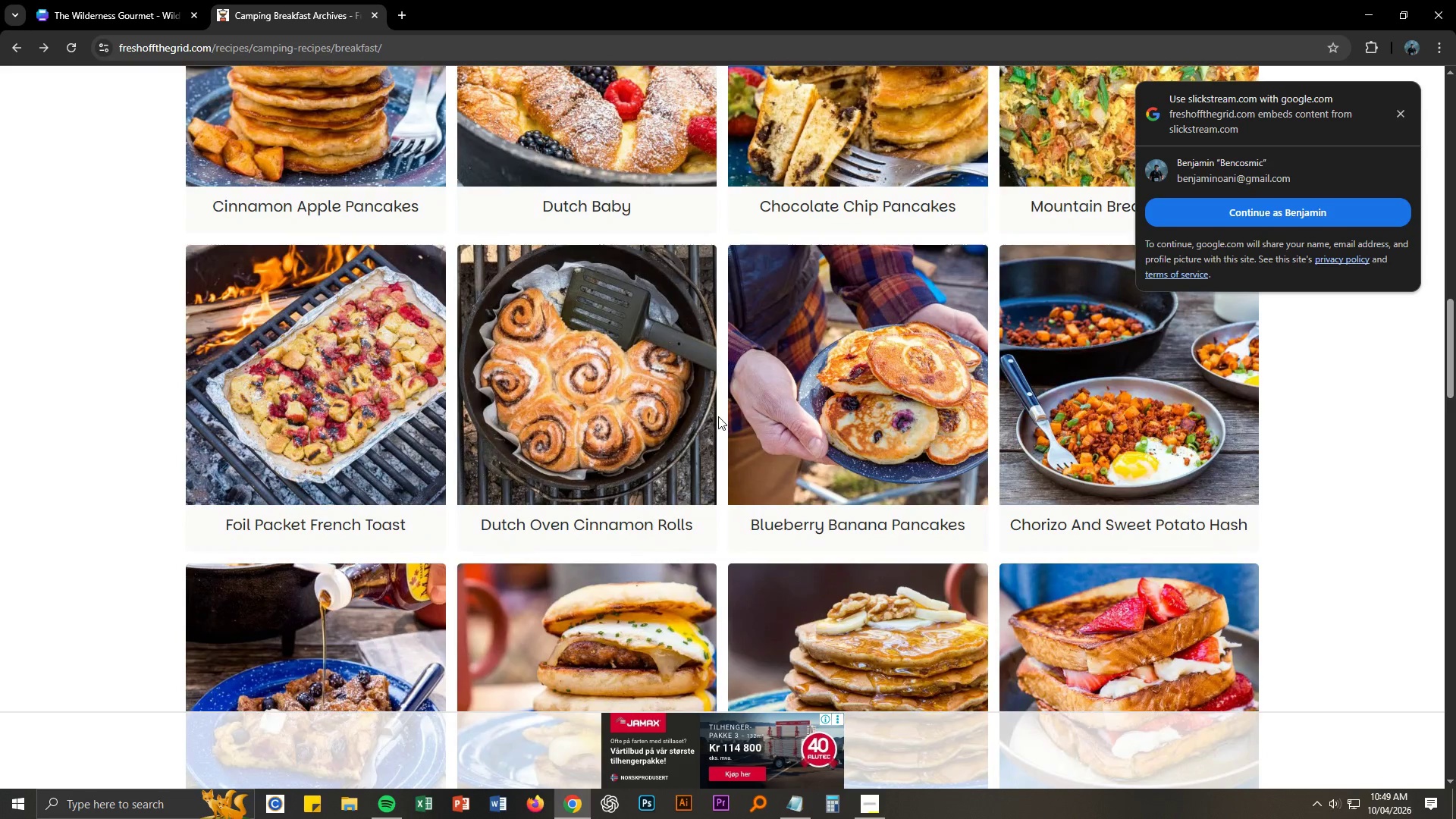 
left_click([1100, 444])
 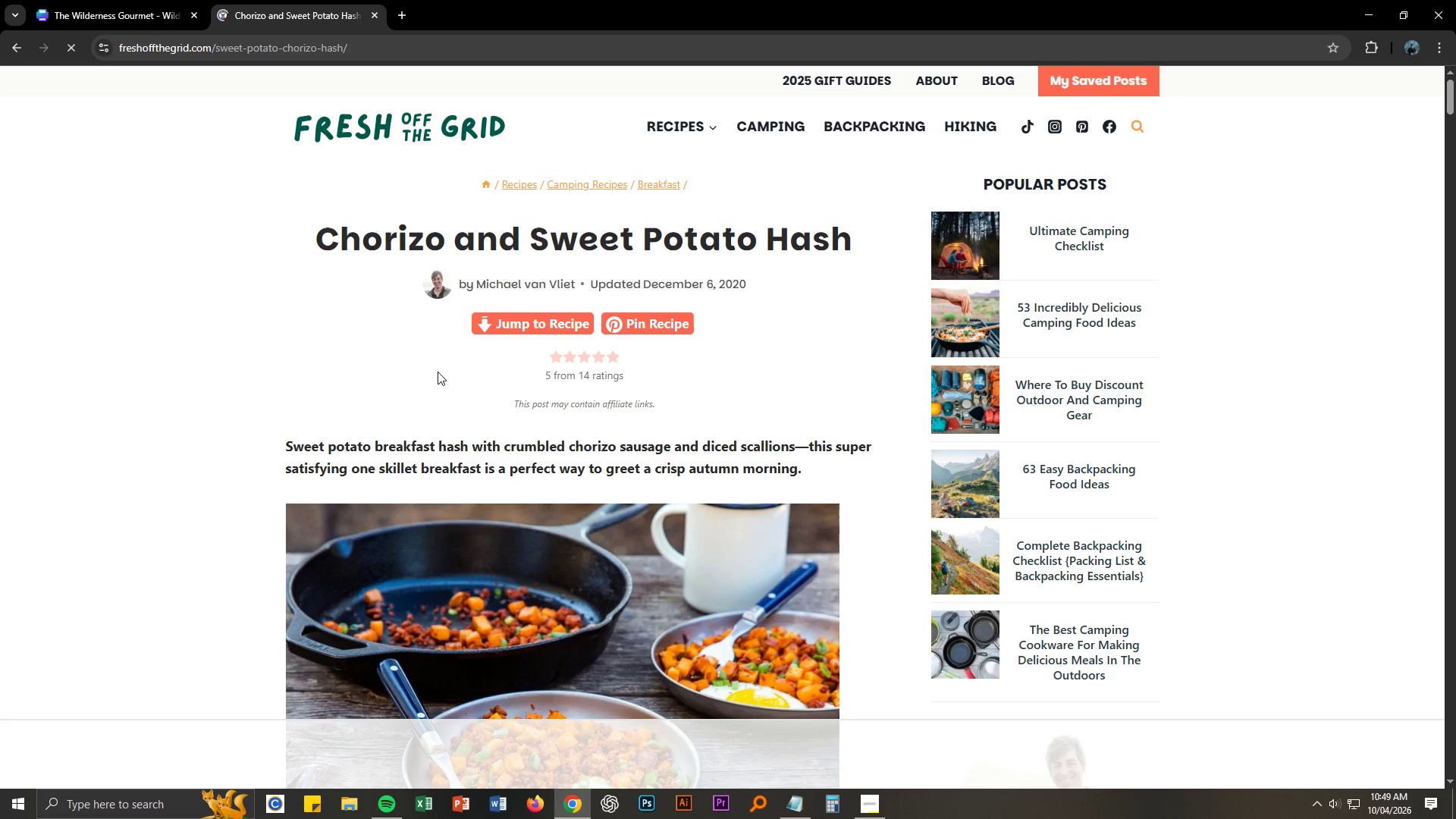 
scroll: coordinate [443, 383], scroll_direction: down, amount: 20.0
 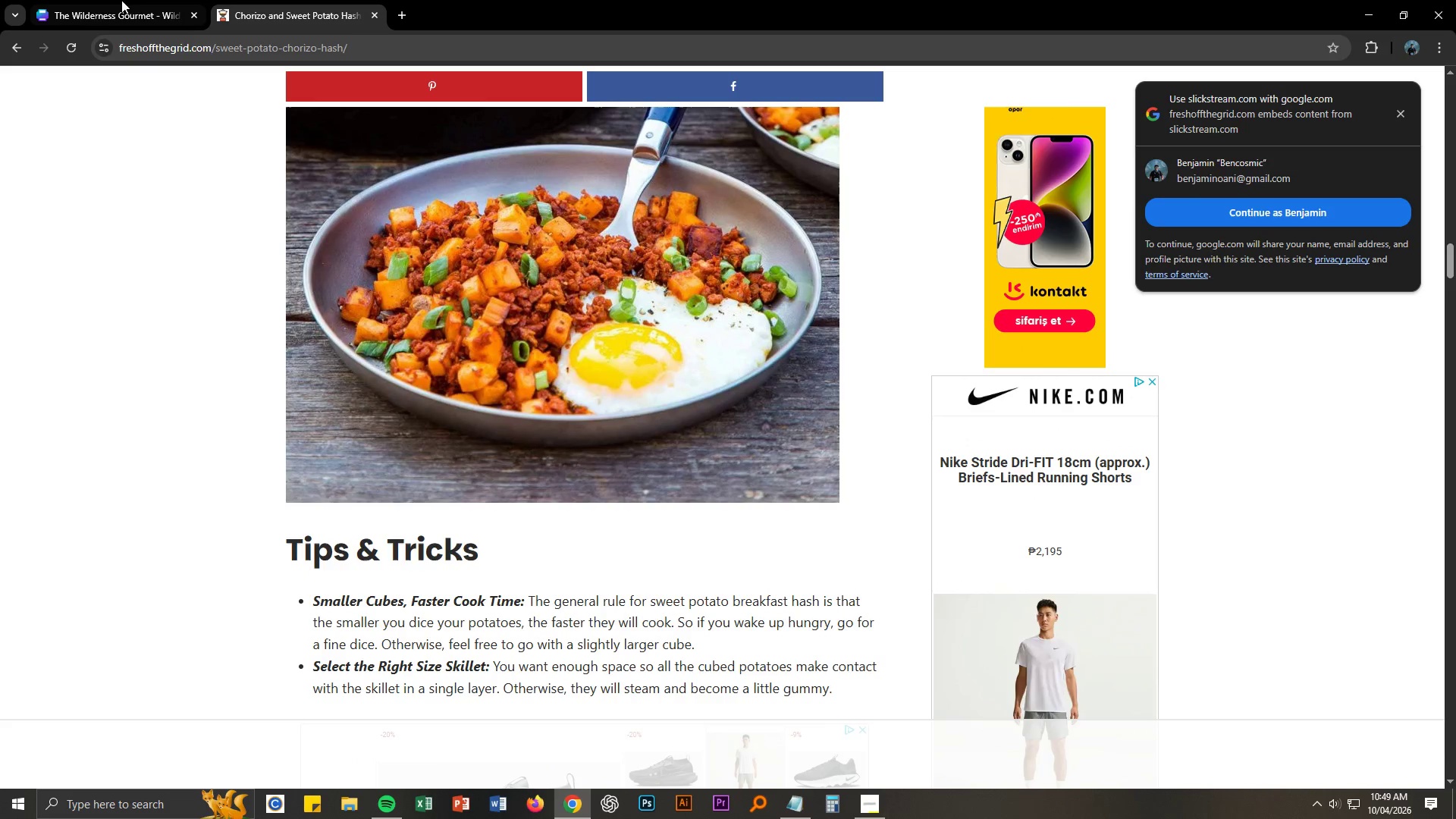 
wait(5.34)
 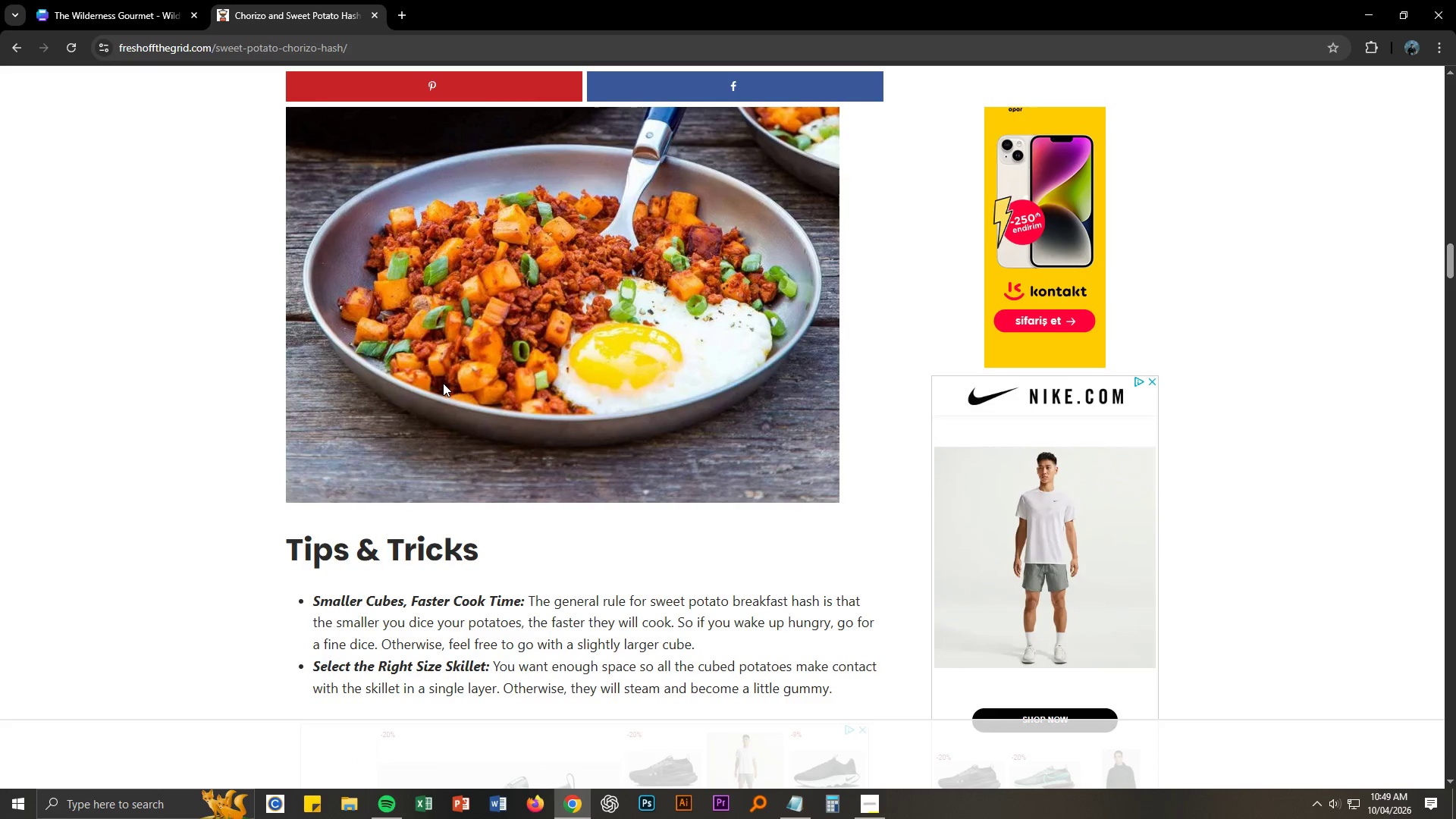 
left_click([865, 804])